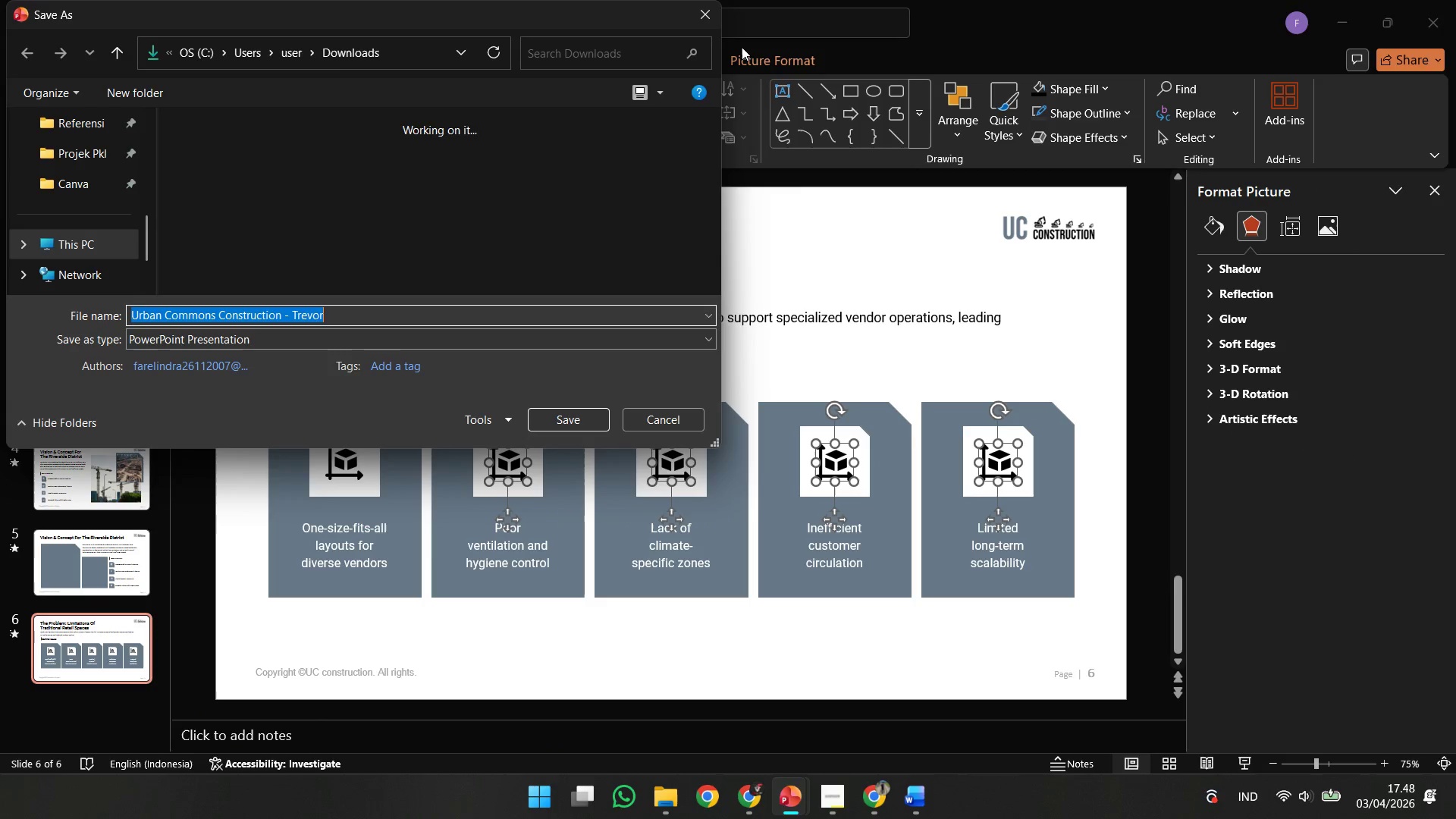 
left_click([703, 24])
 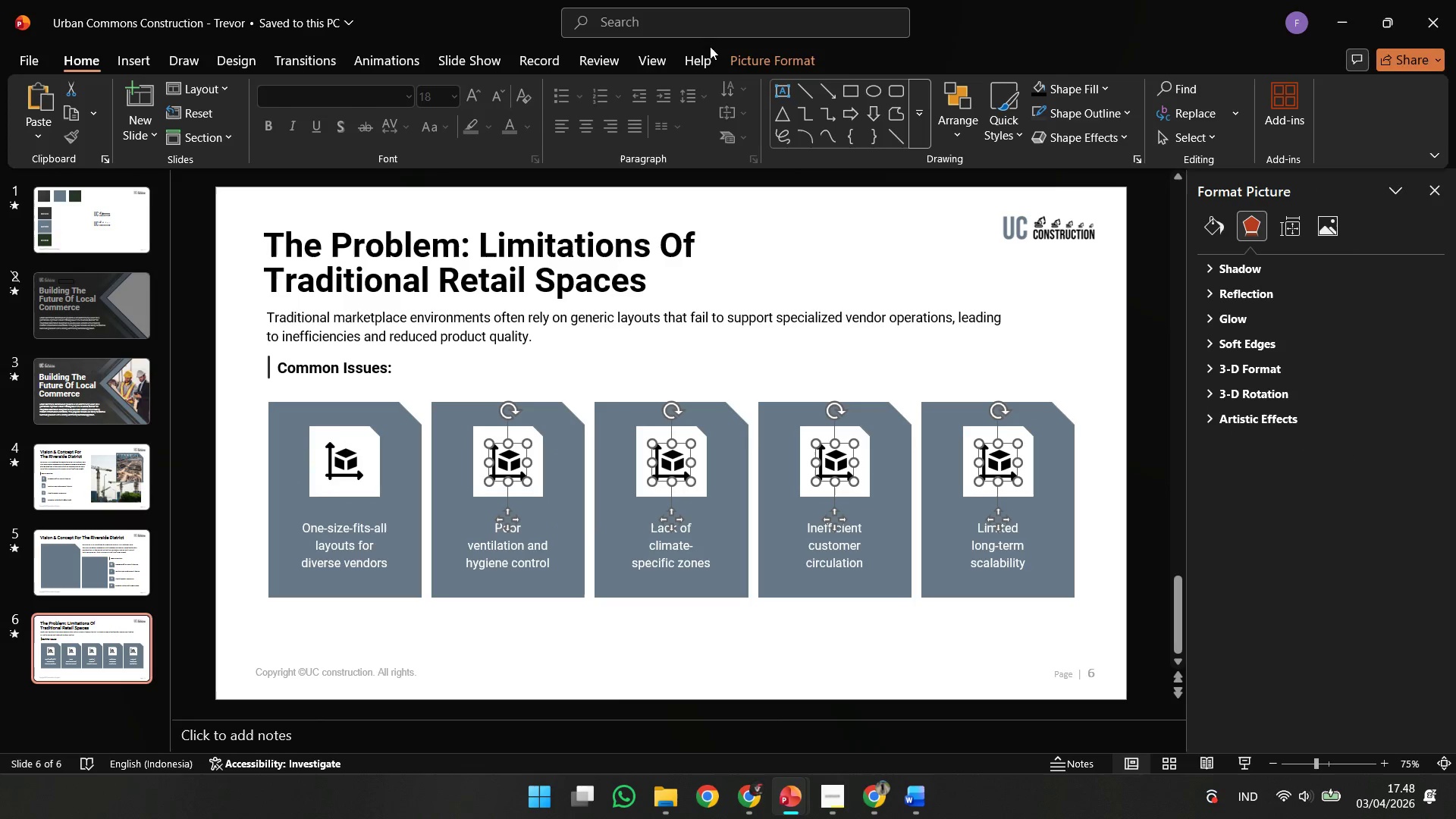 
key(Delete)
 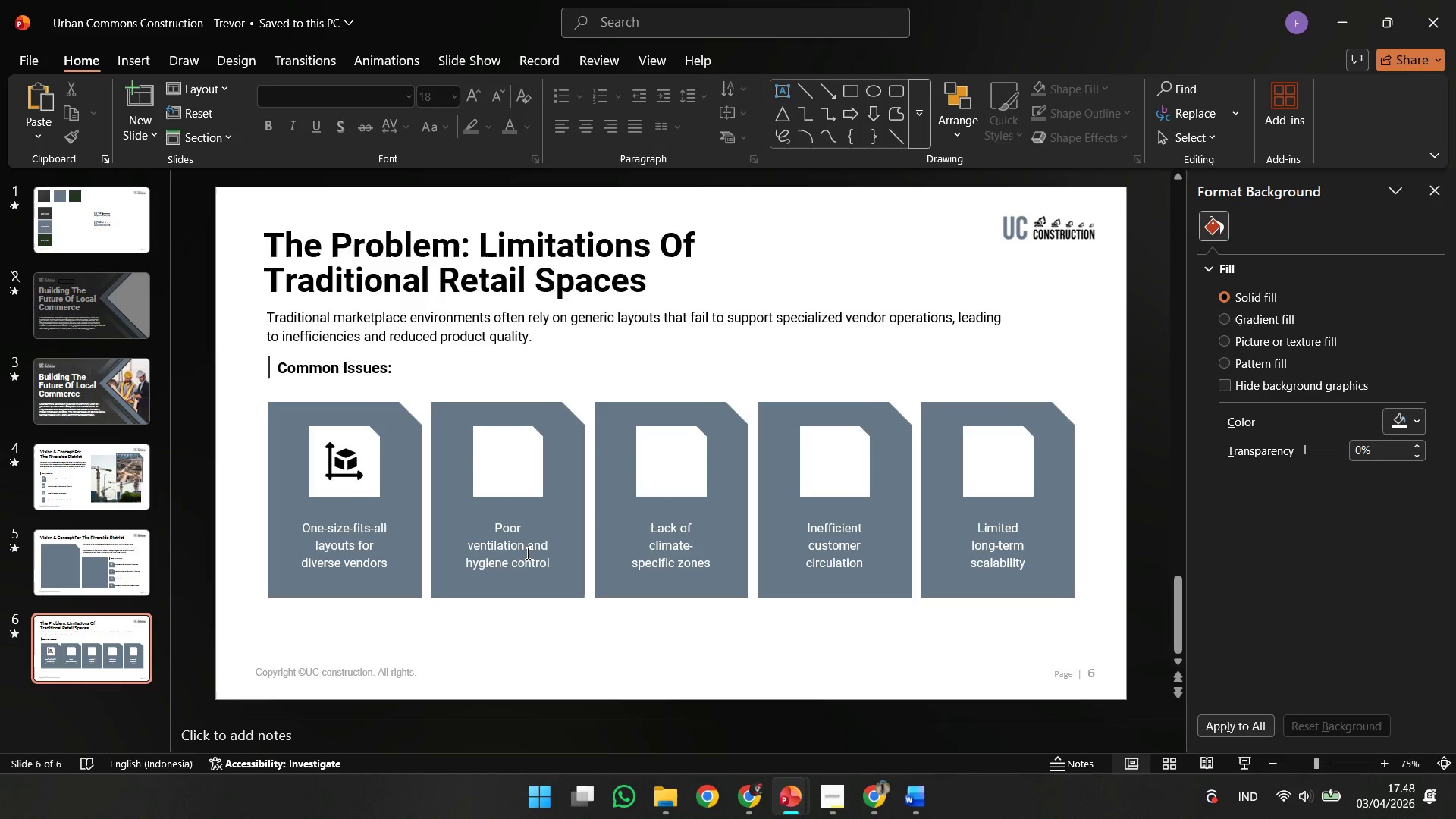 
left_click_drag(start_coordinate=[519, 547], to_coordinate=[394, 547])
 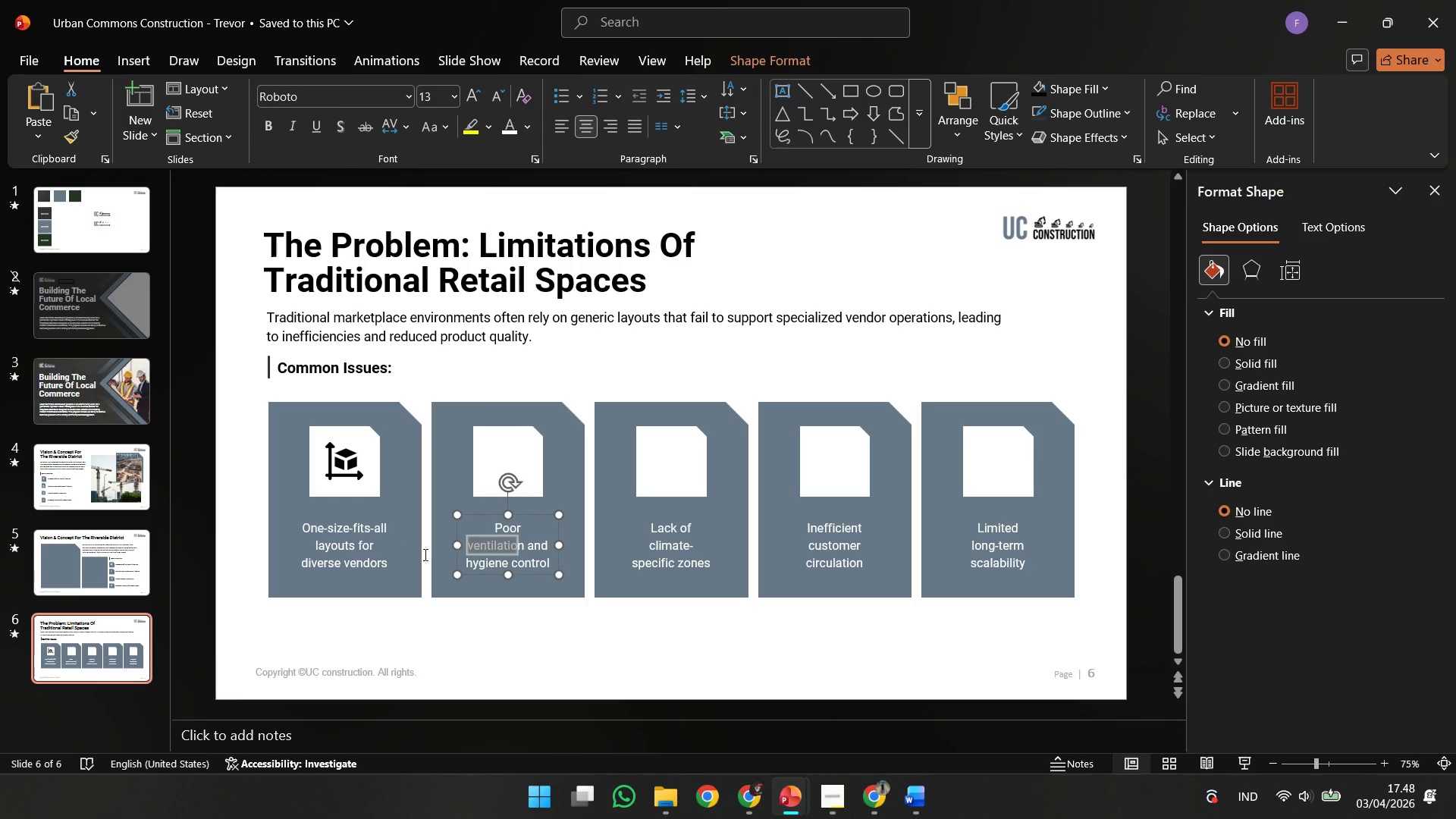 
key(Control+C)
 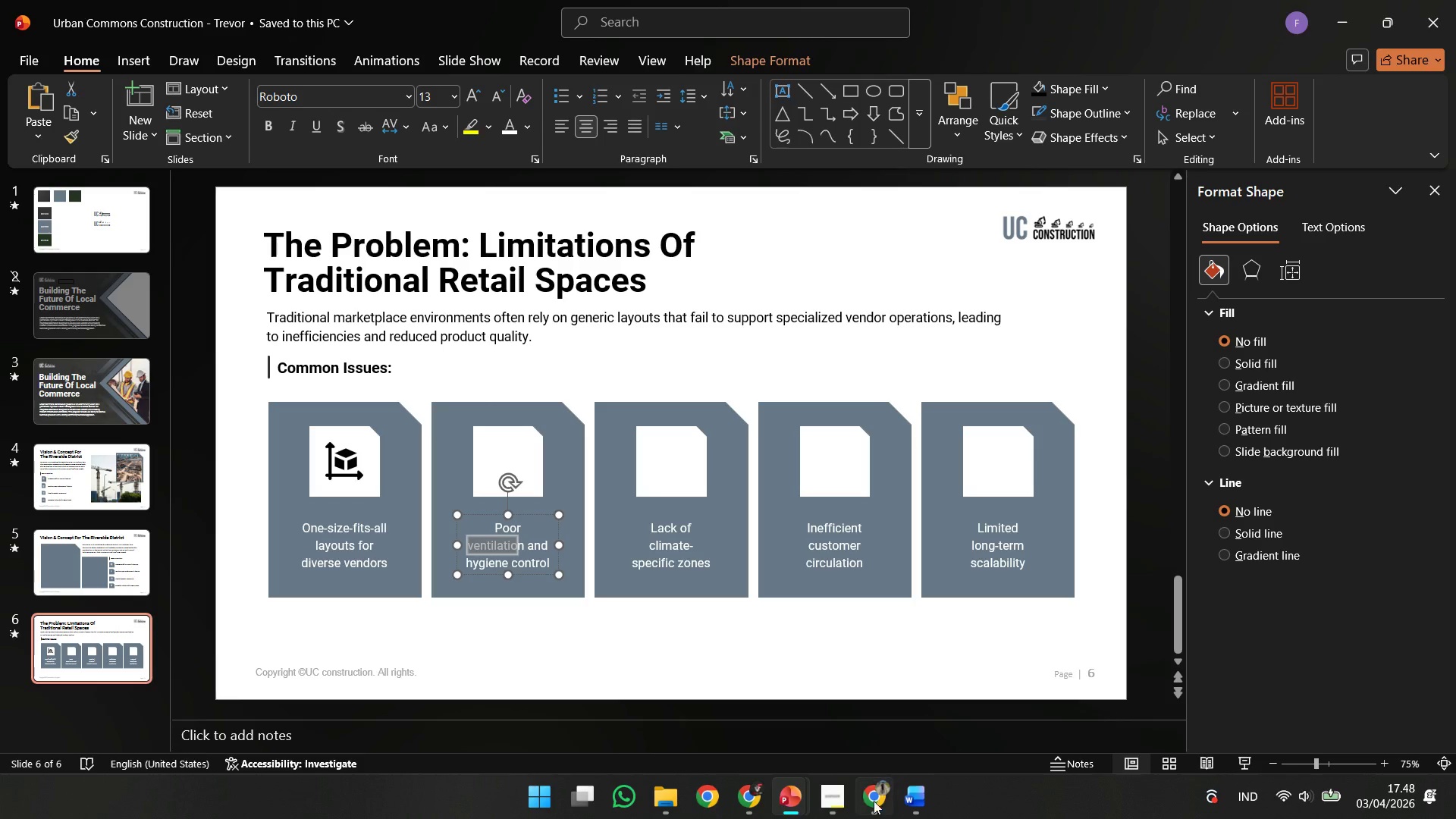 
key(Control+C)
 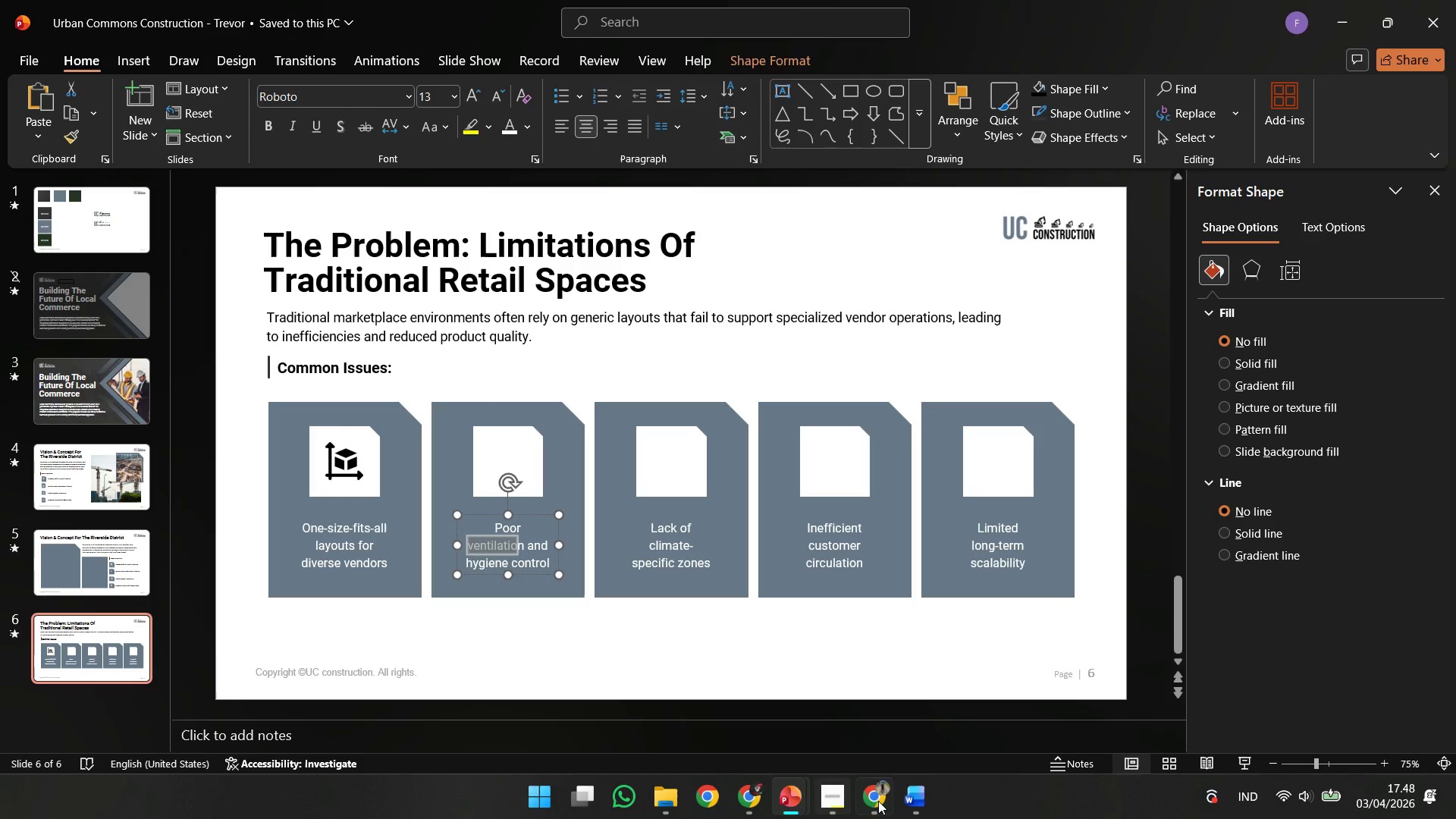 
left_click([881, 801])
 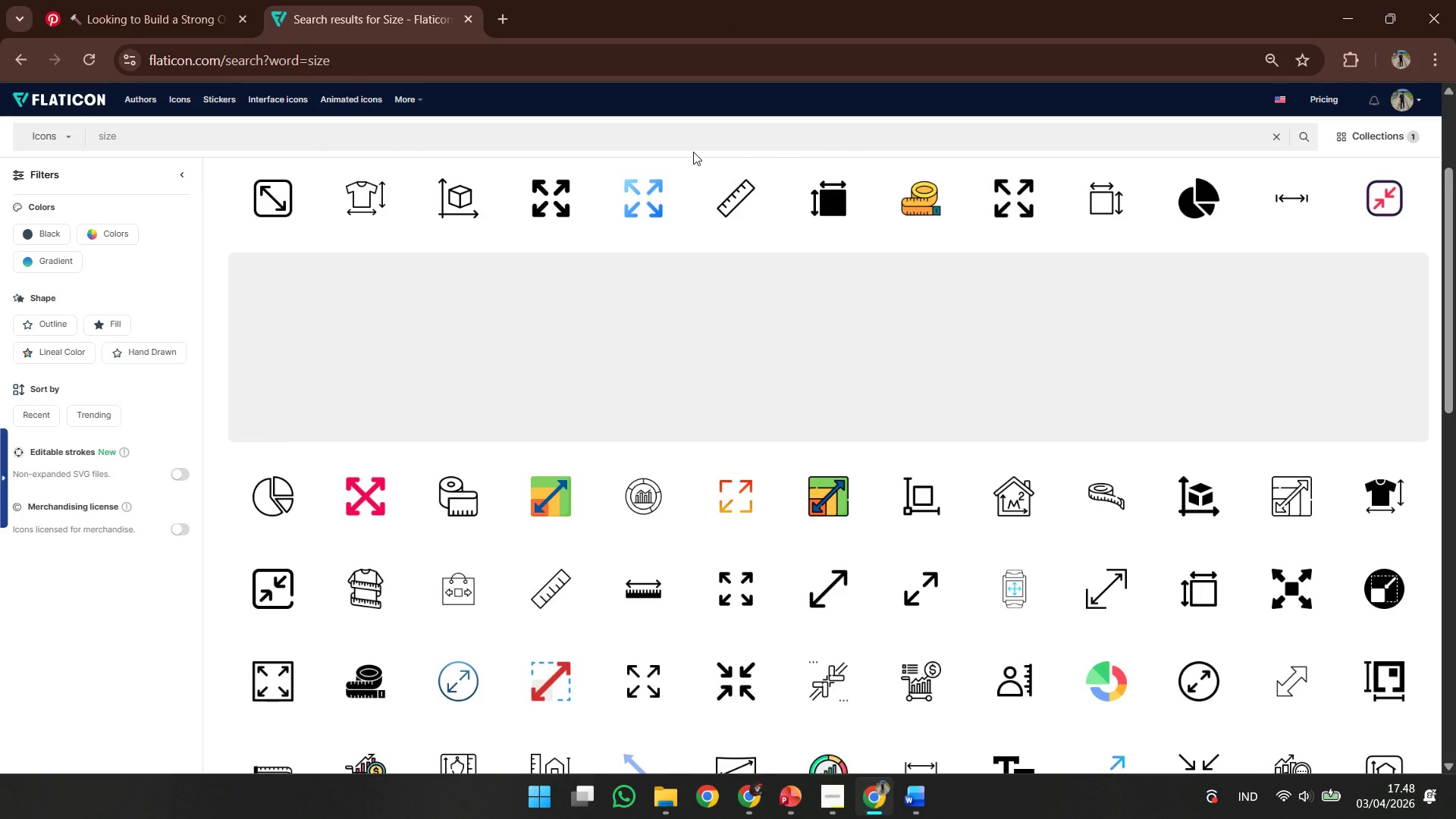 
left_click([693, 134])
 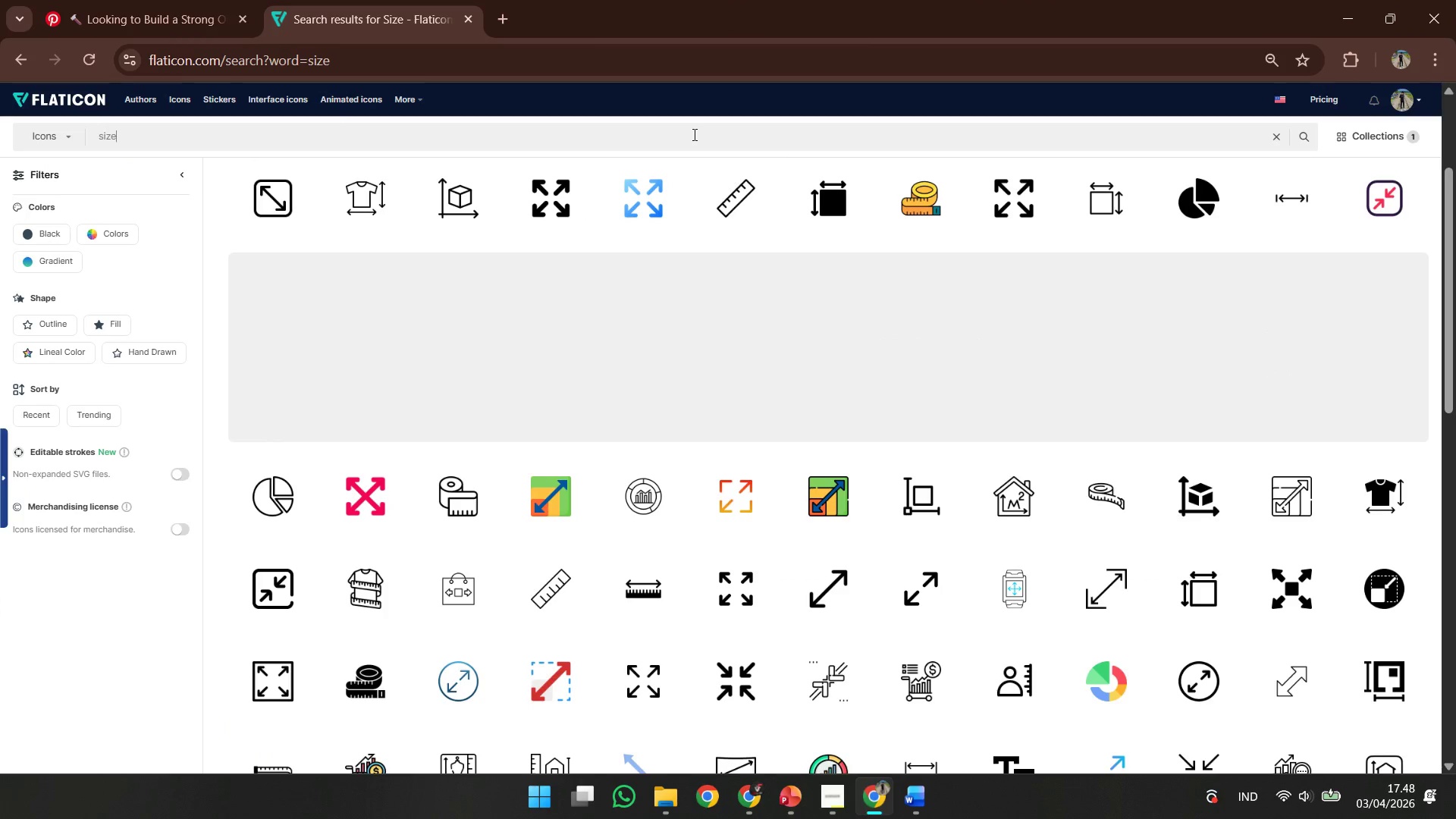 
key(Control+A)
 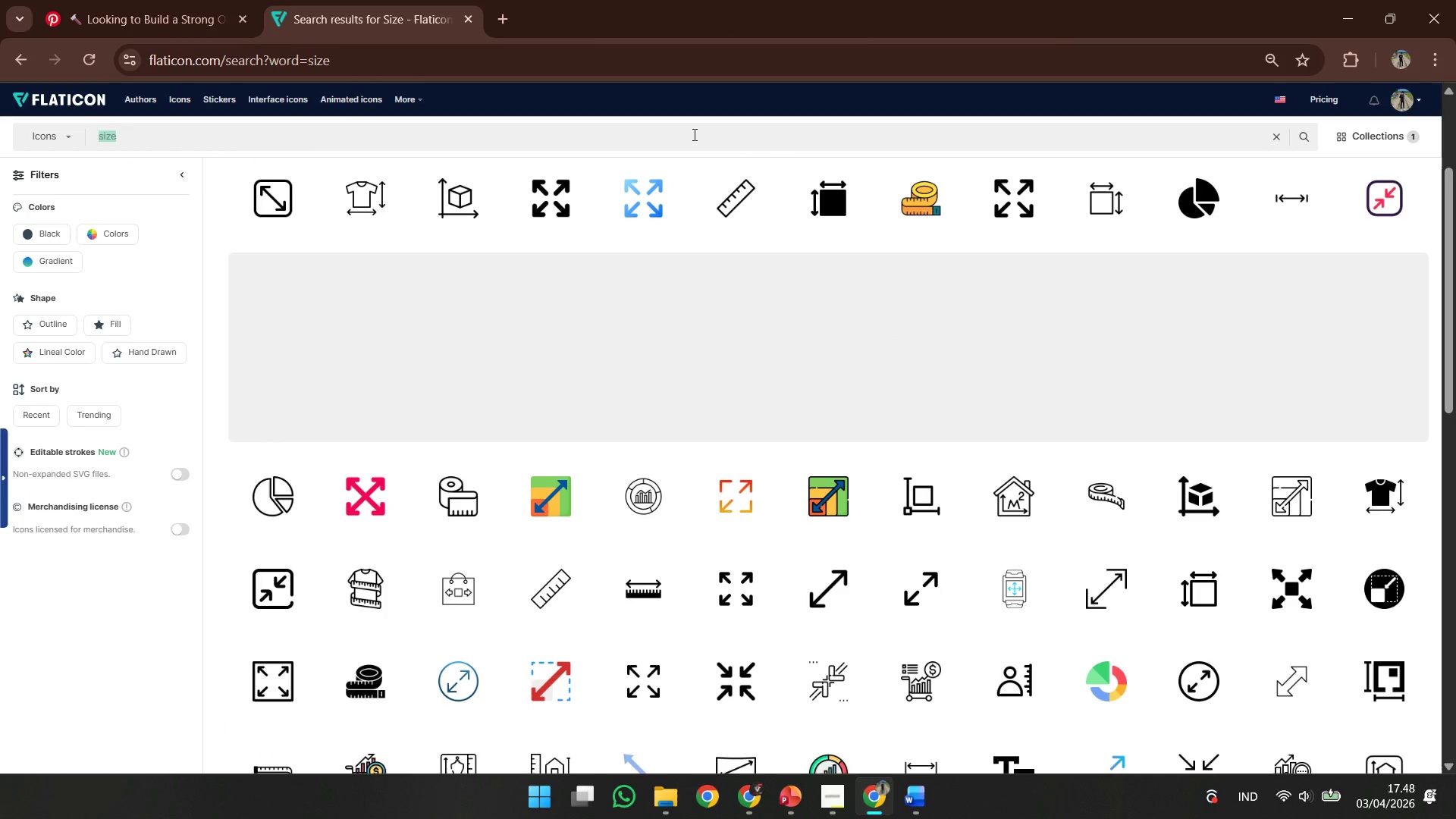 
key(Control+V)
 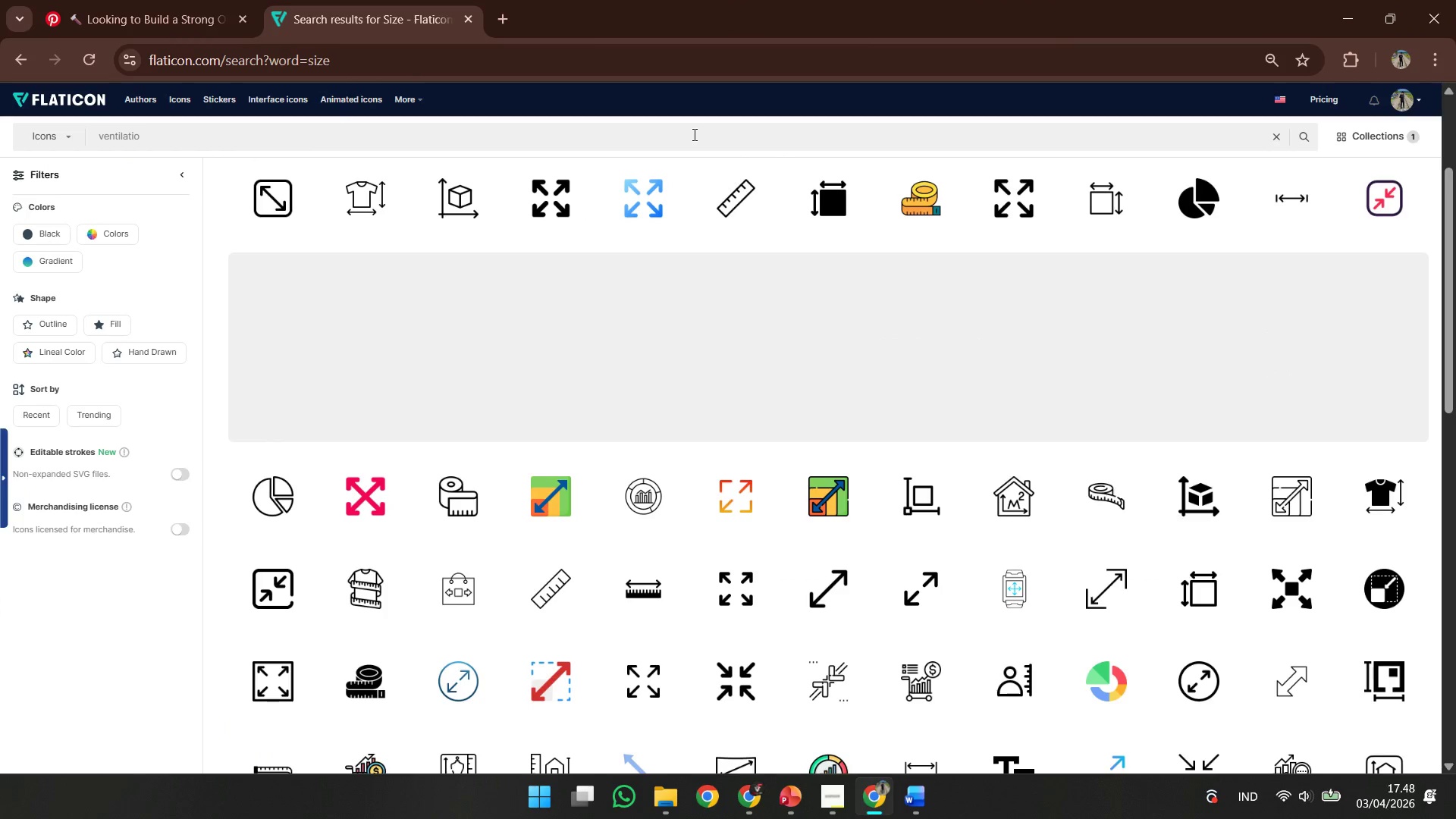 
key(N)
 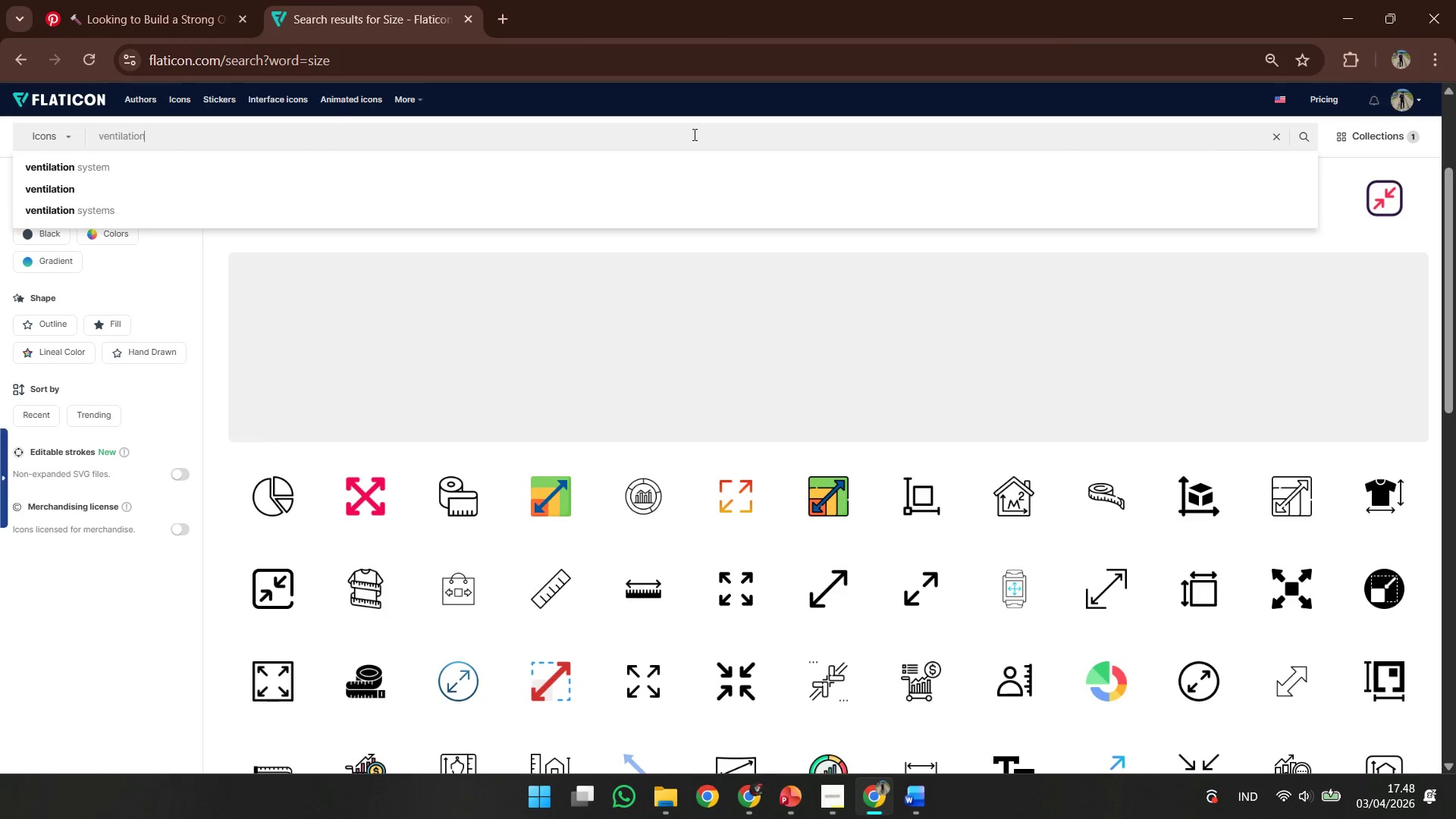 
key(Enter)
 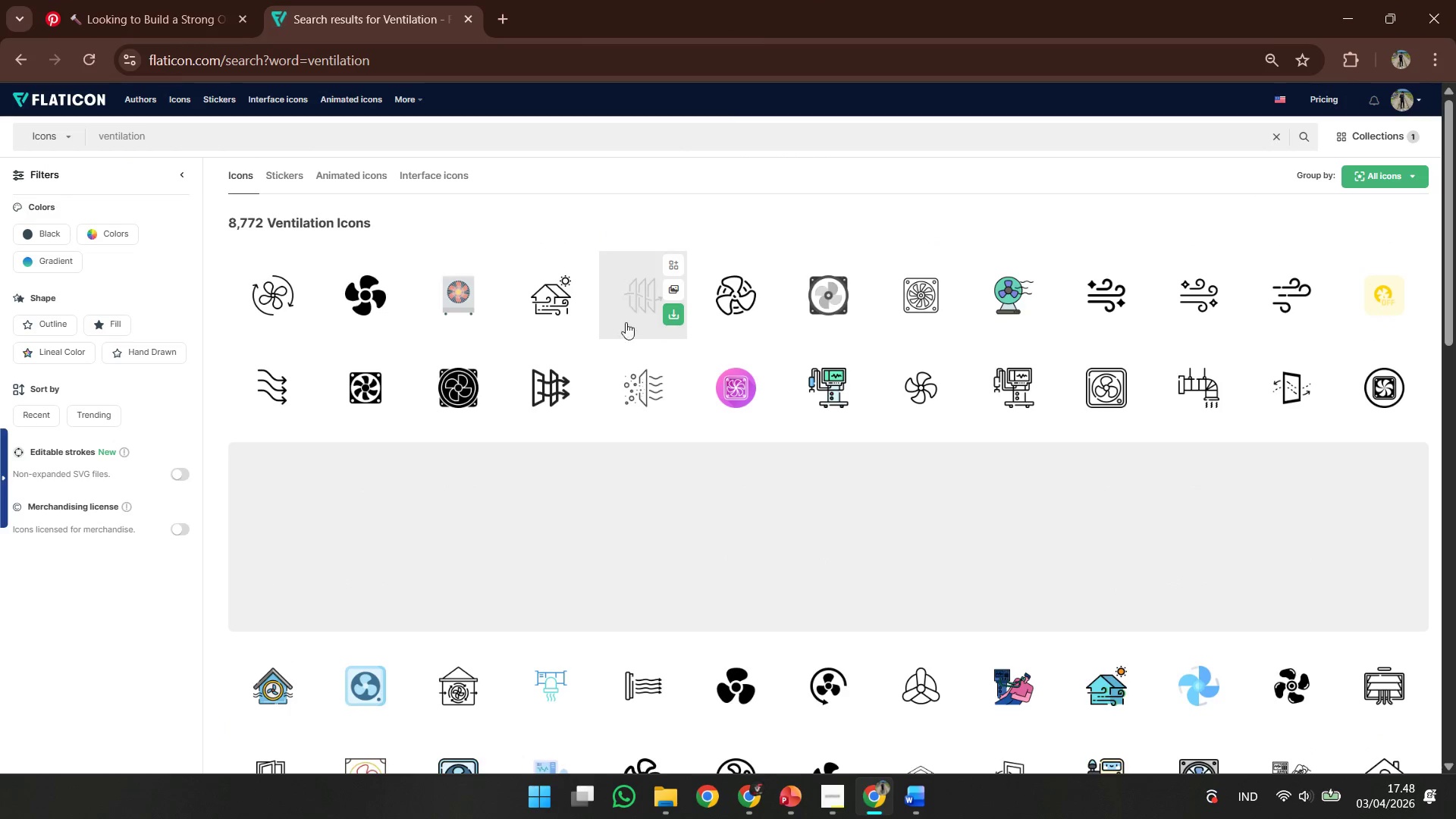 
left_click([398, 377])
 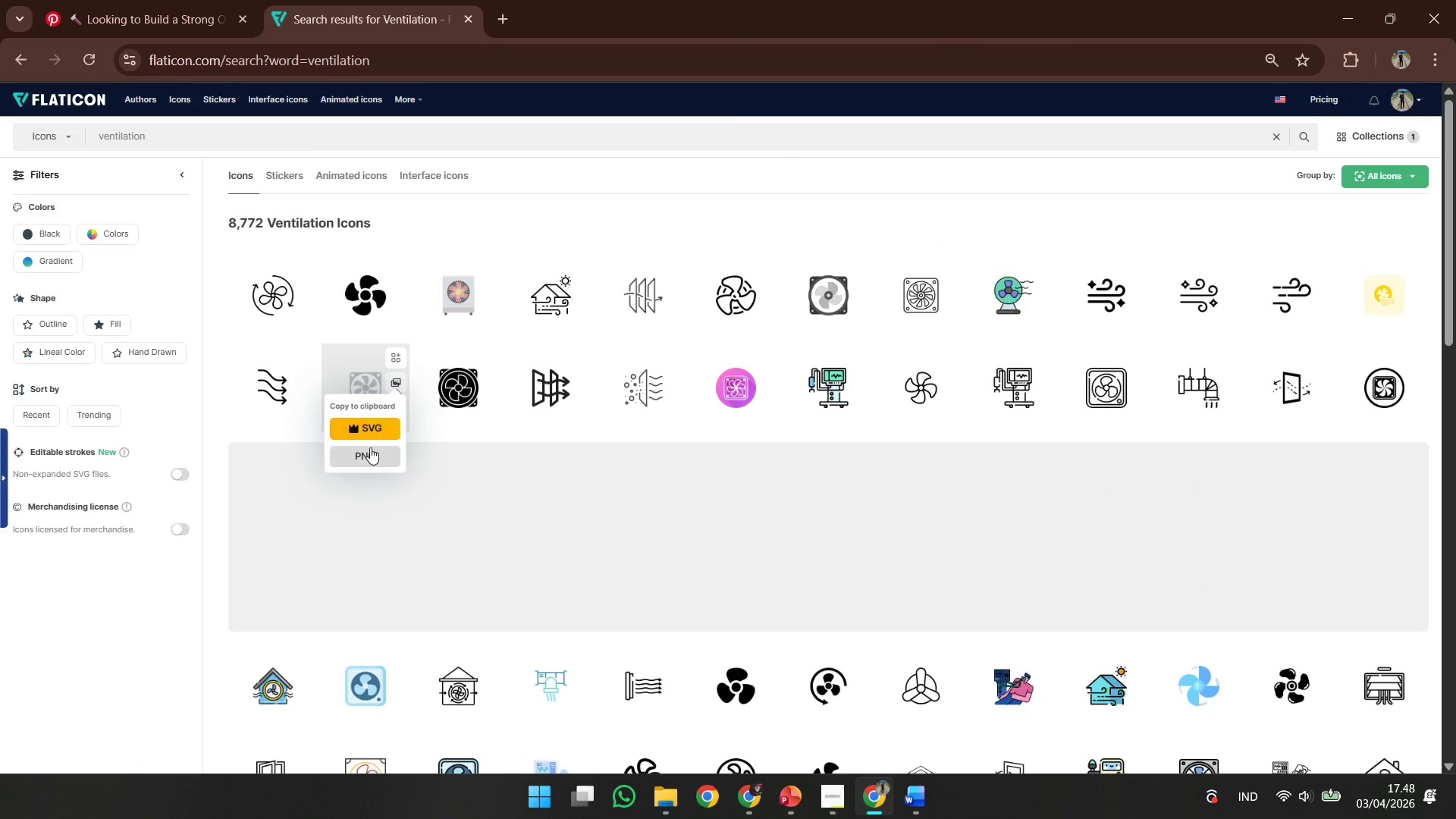 
left_click([370, 447])
 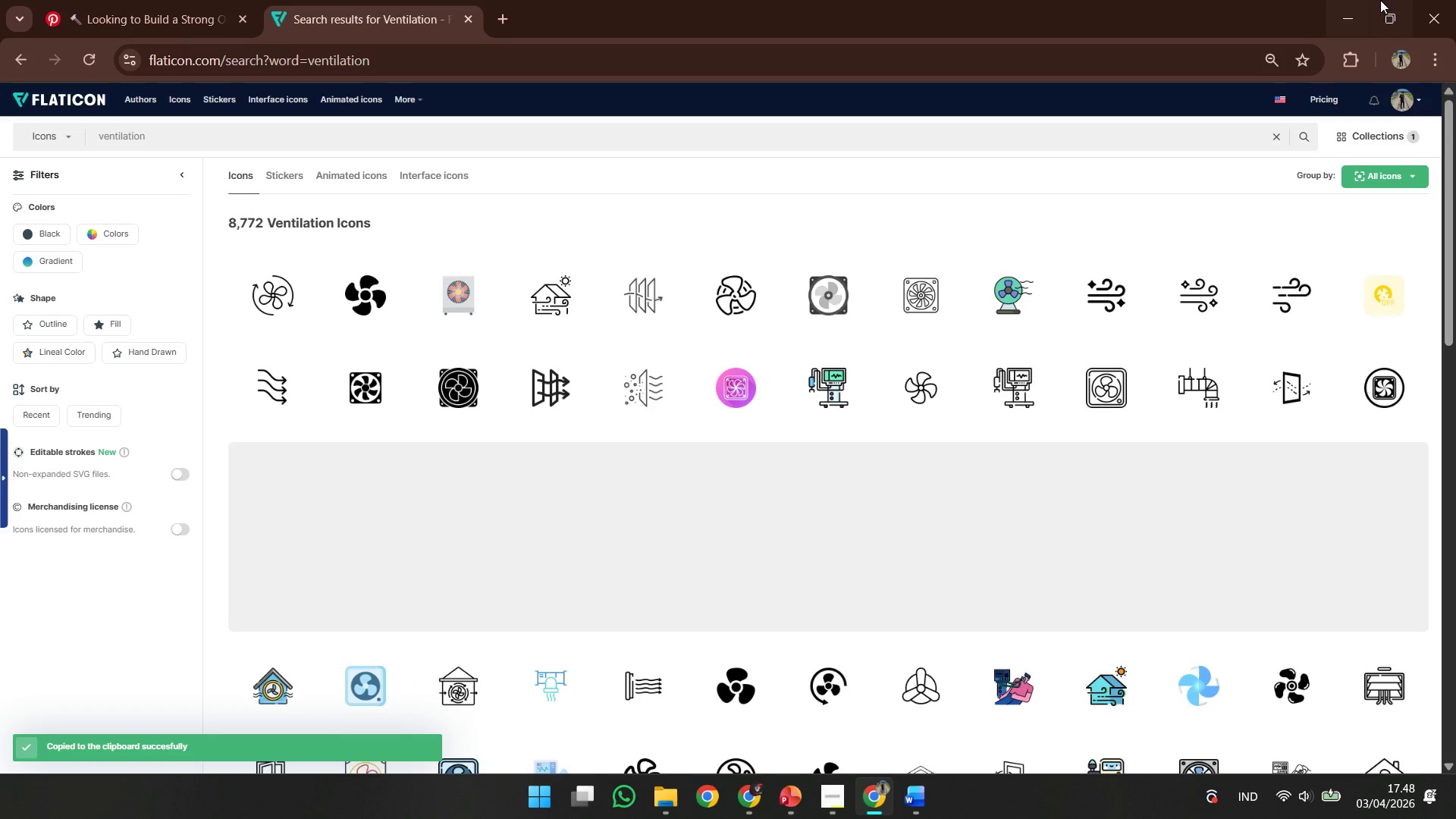 
left_click([1344, 0])
 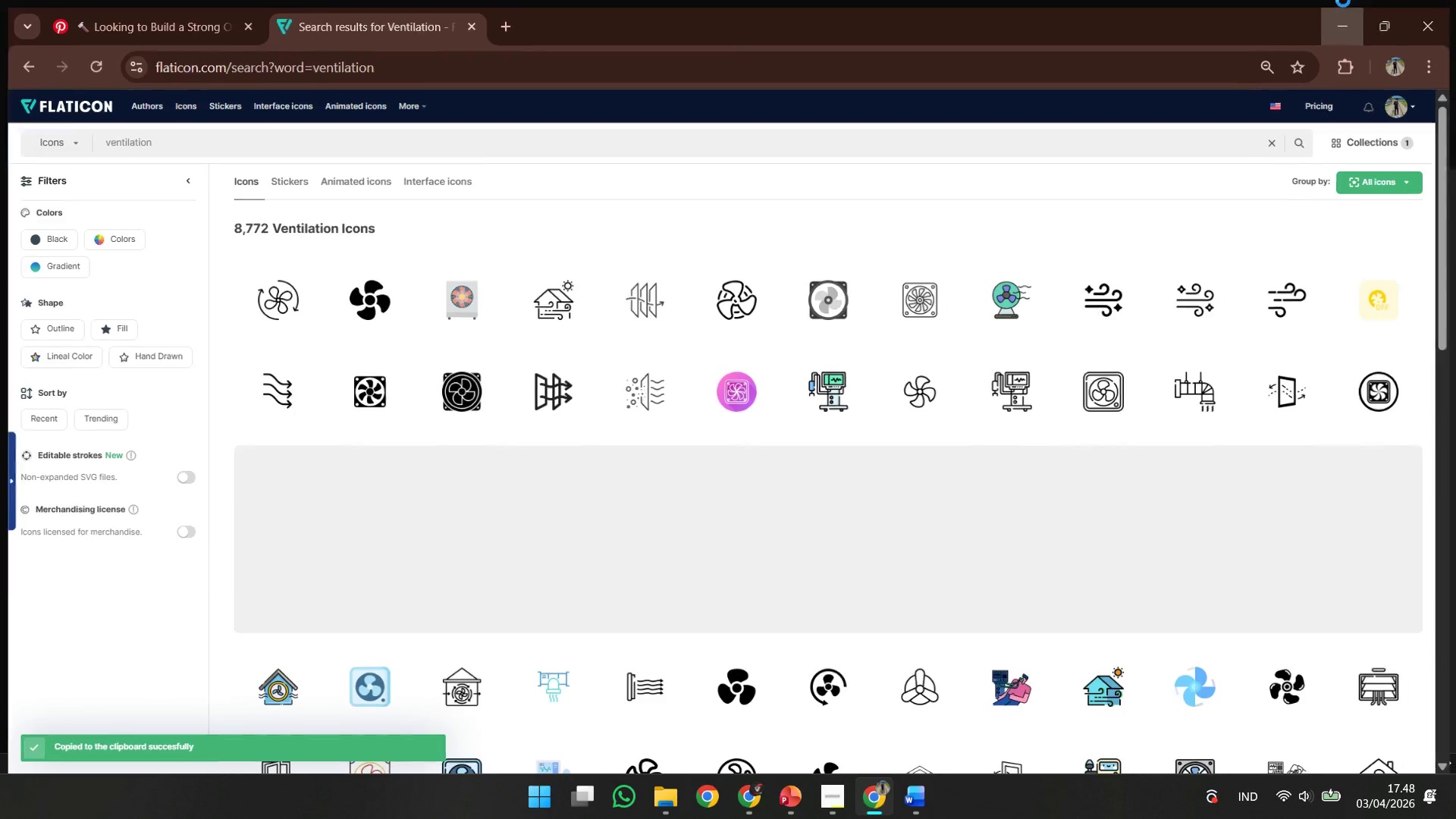 
key(Control+V)
 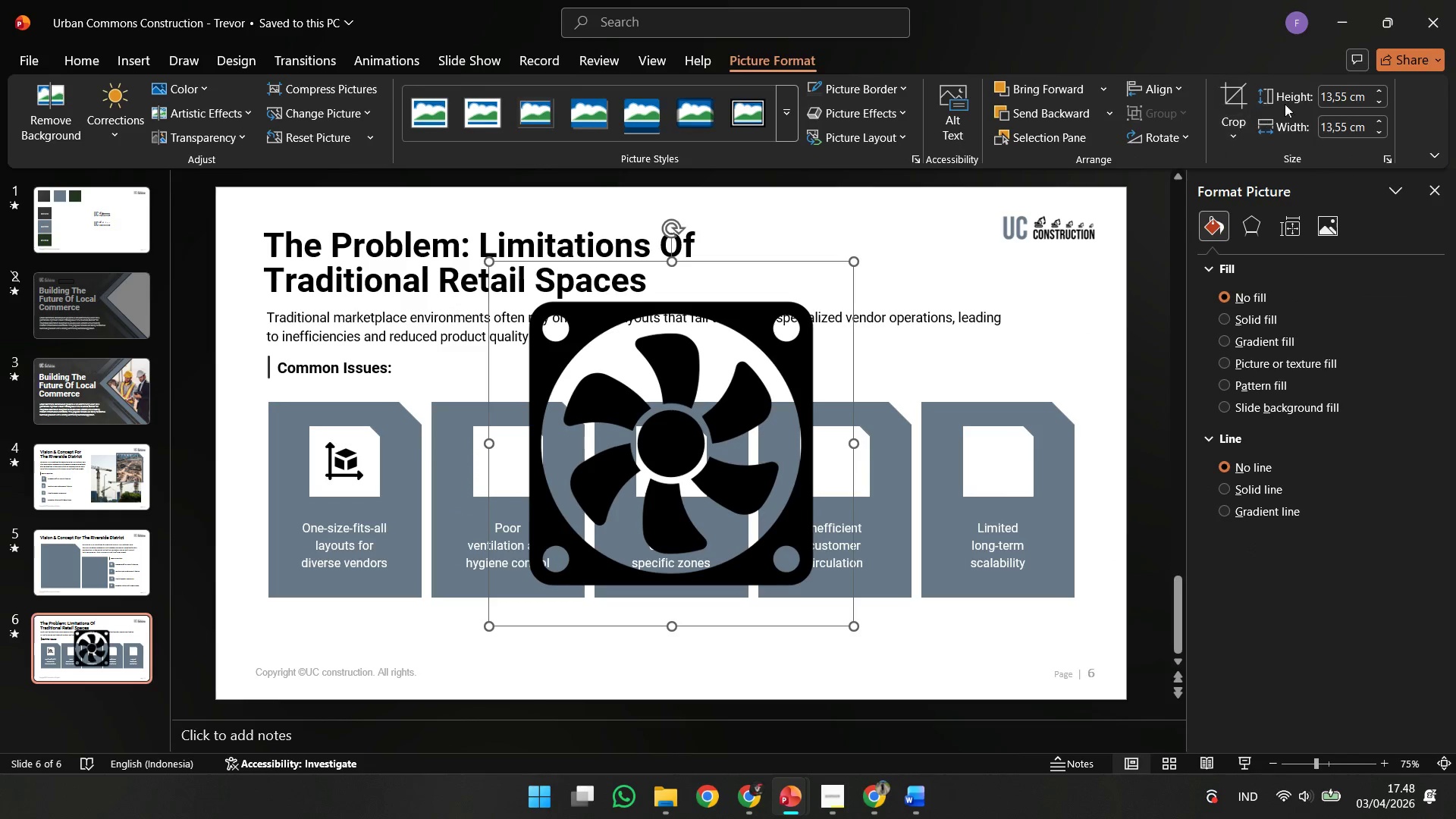 
left_click([1333, 97])
 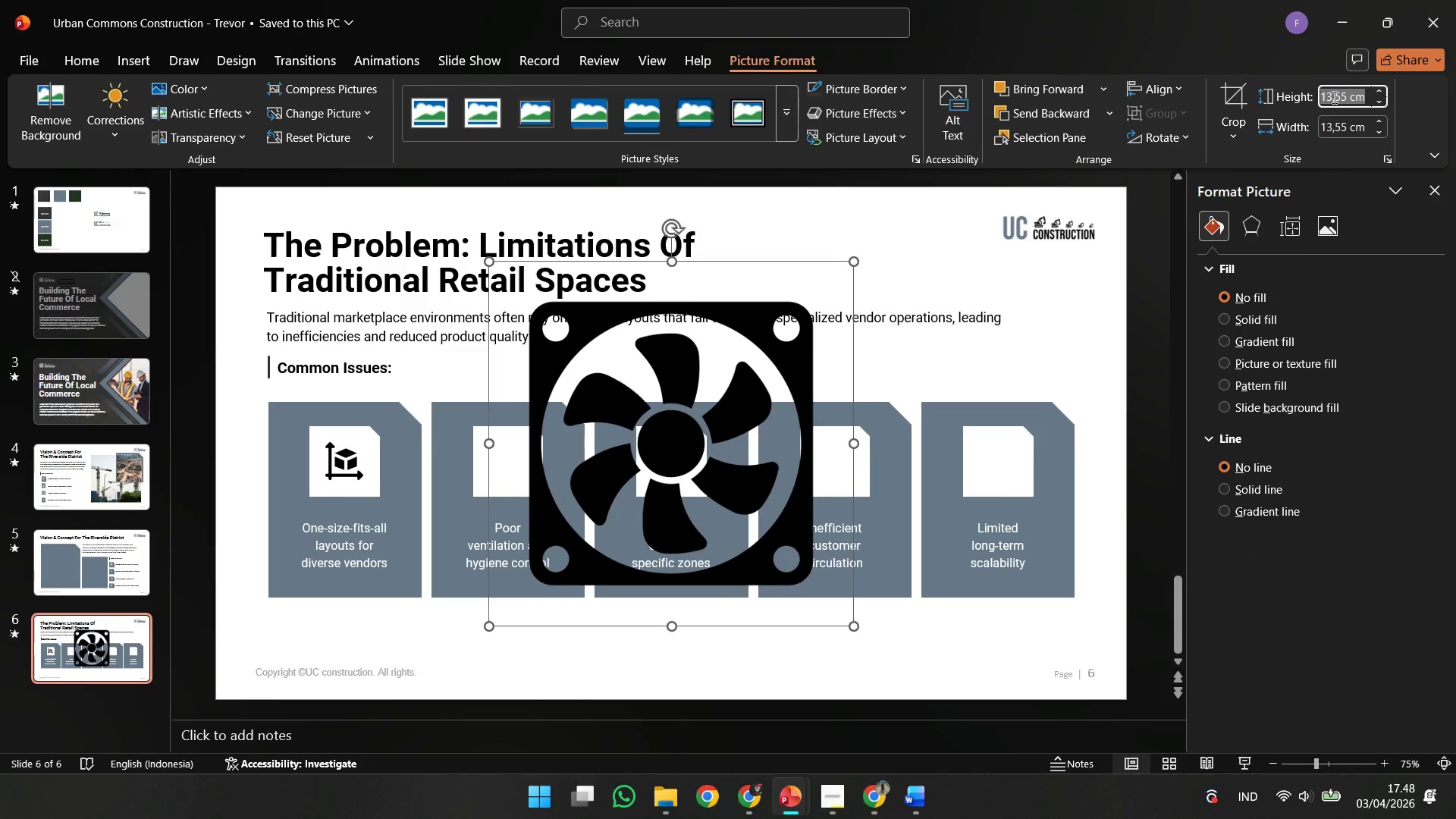 
key(1)
 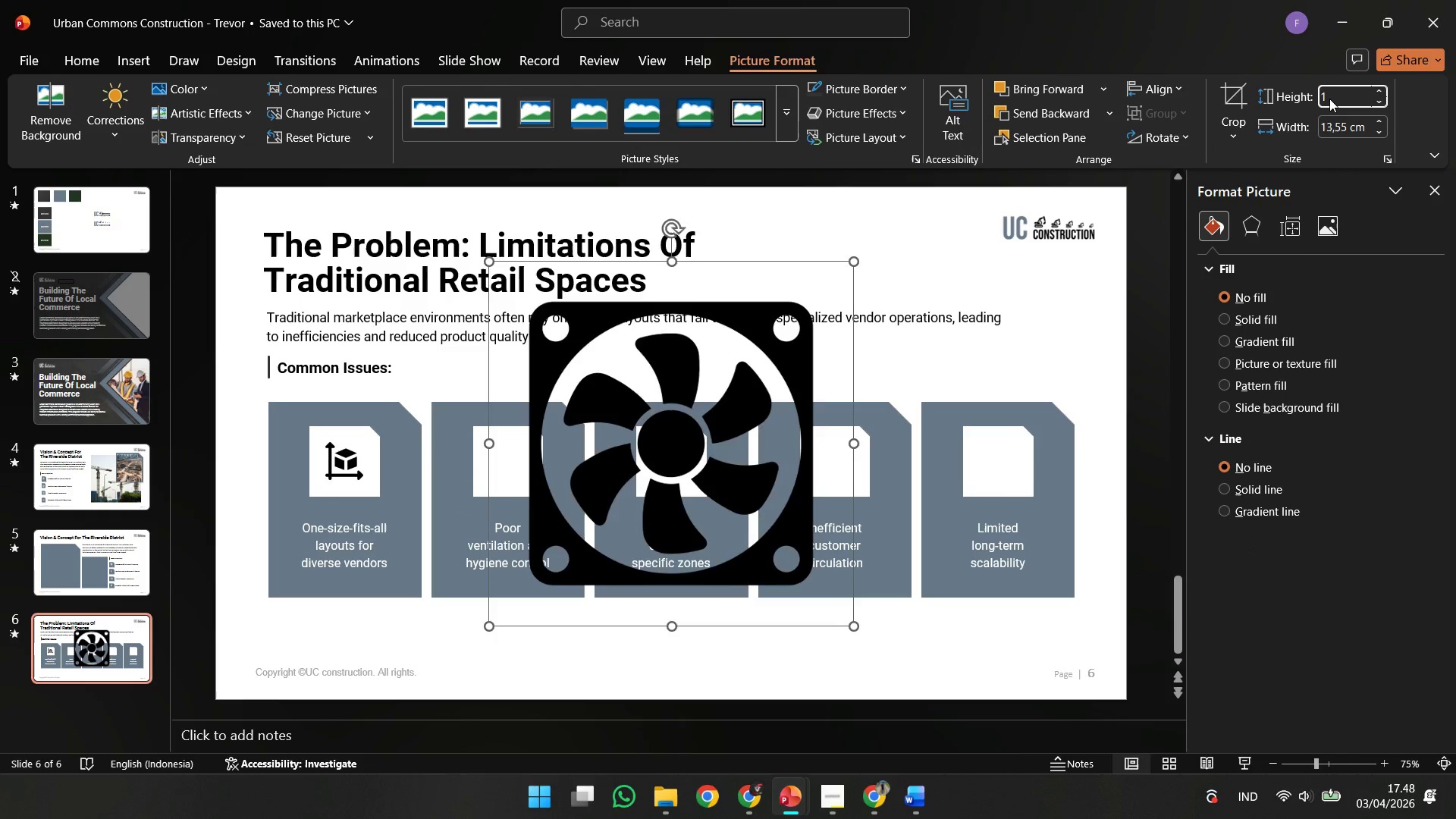 
key(Enter)
 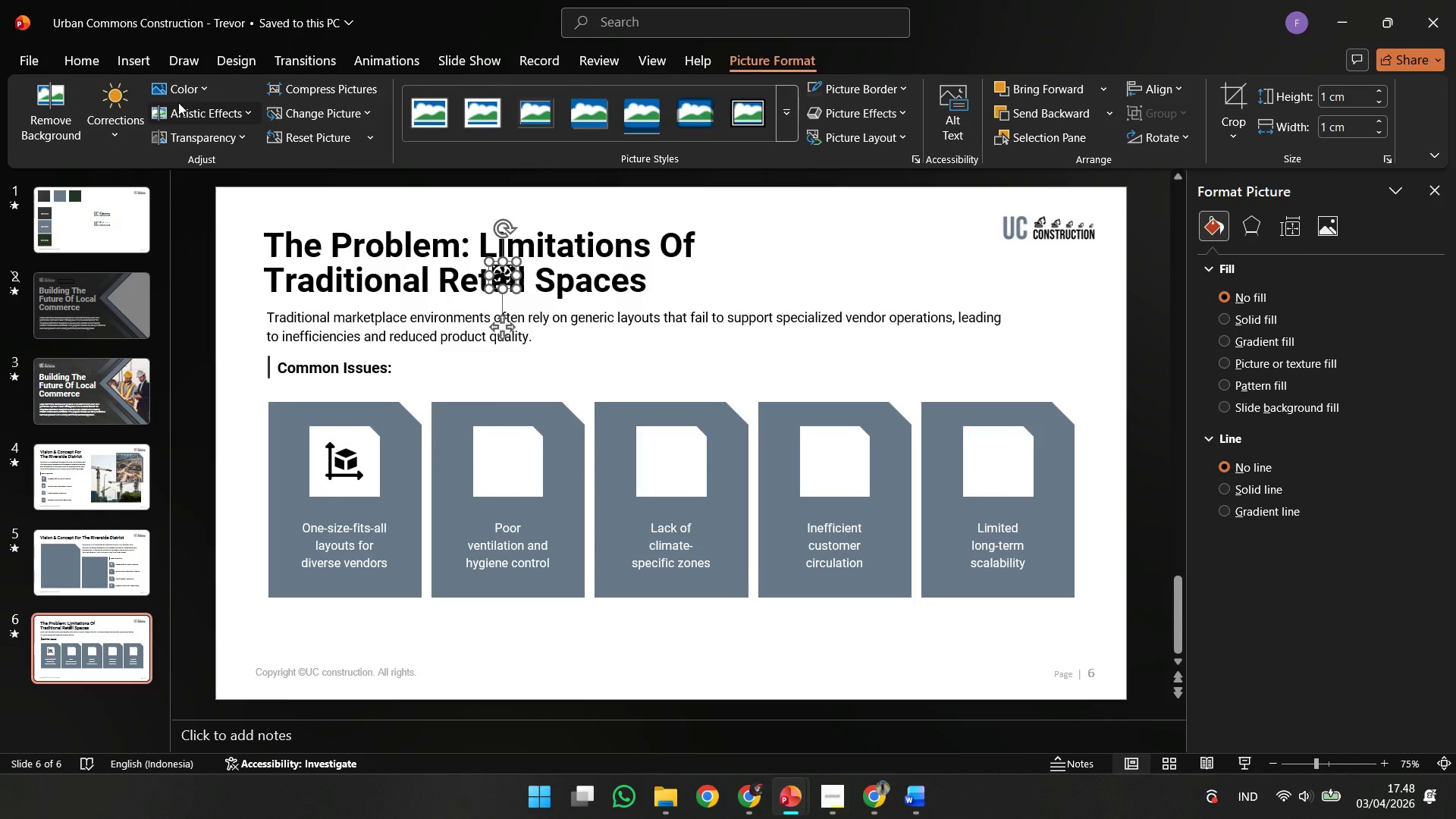 
double_click([179, 92])
 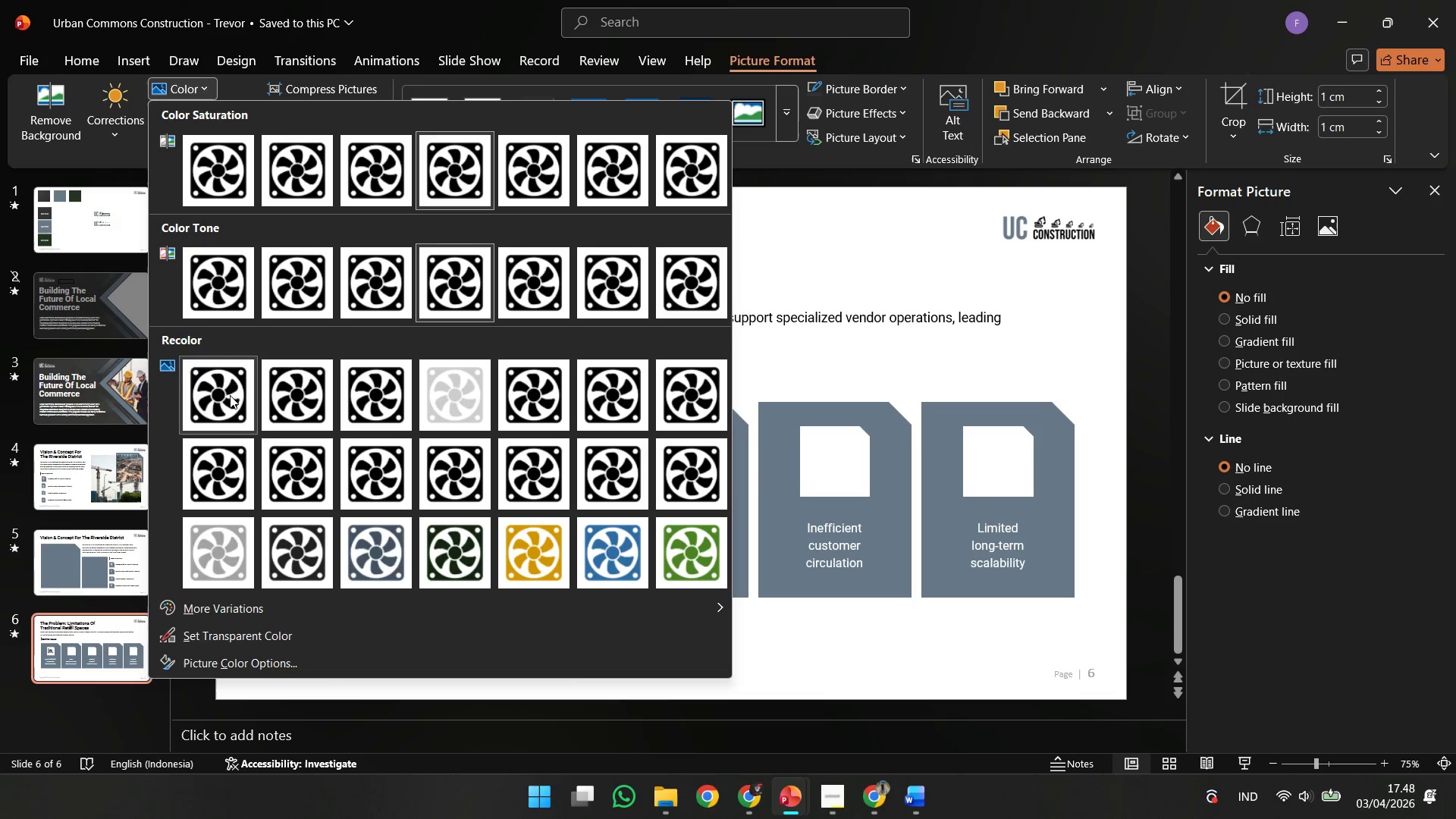 
left_click([230, 397])
 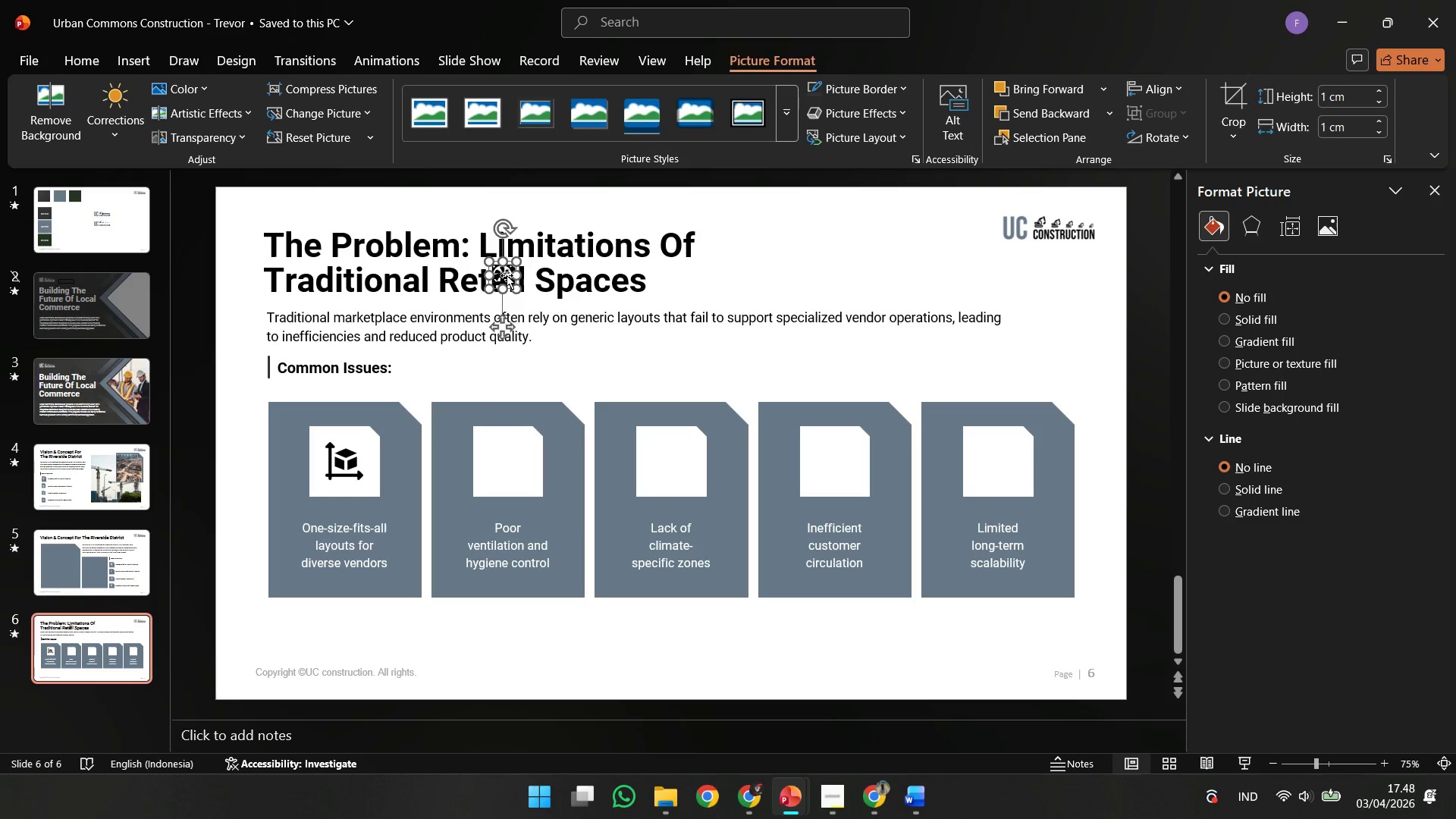 
left_click_drag(start_coordinate=[507, 275], to_coordinate=[510, 454])
 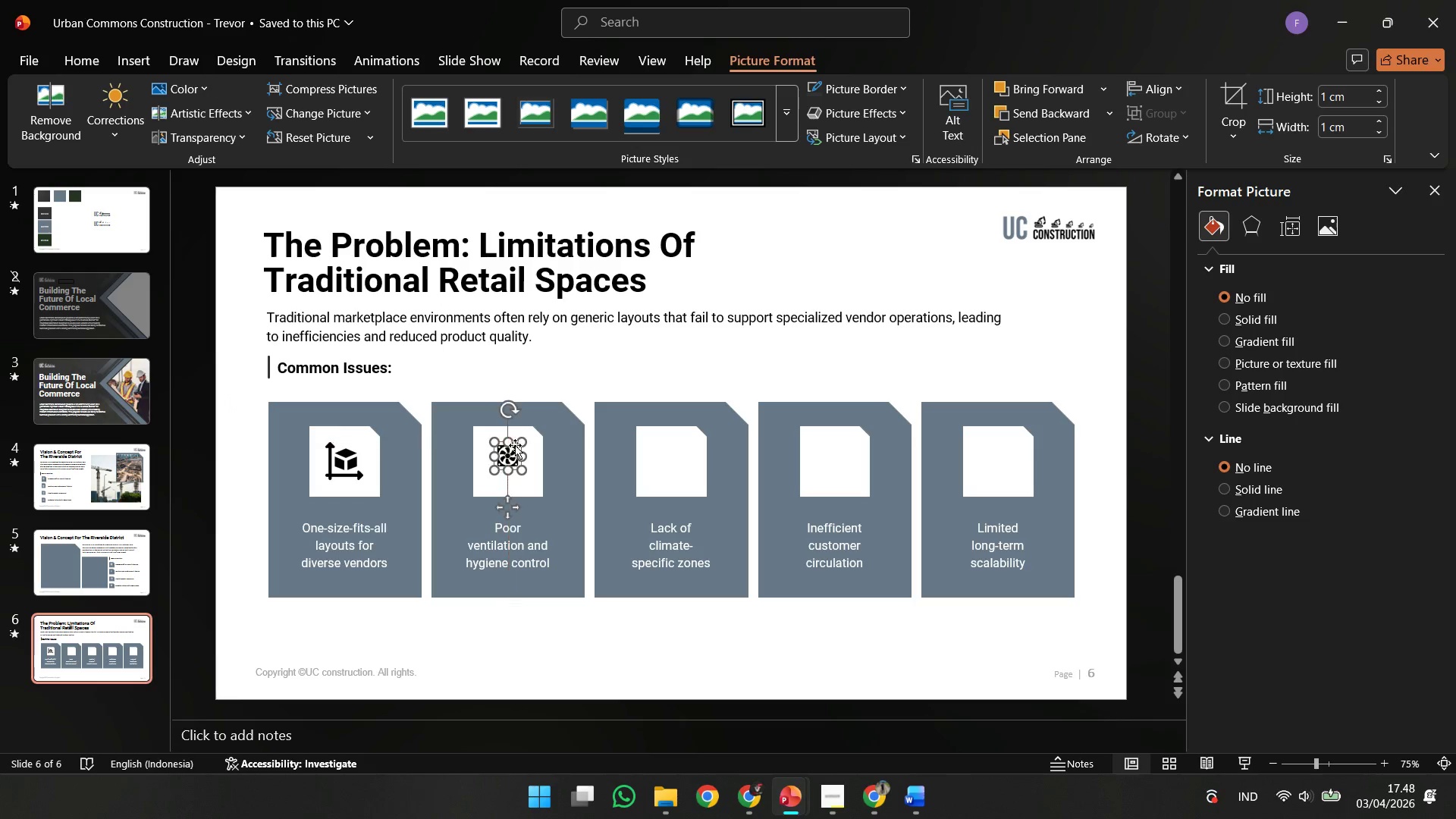 
hold_key(key=ShiftLeft, duration=0.83)
left_click([522, 433])
 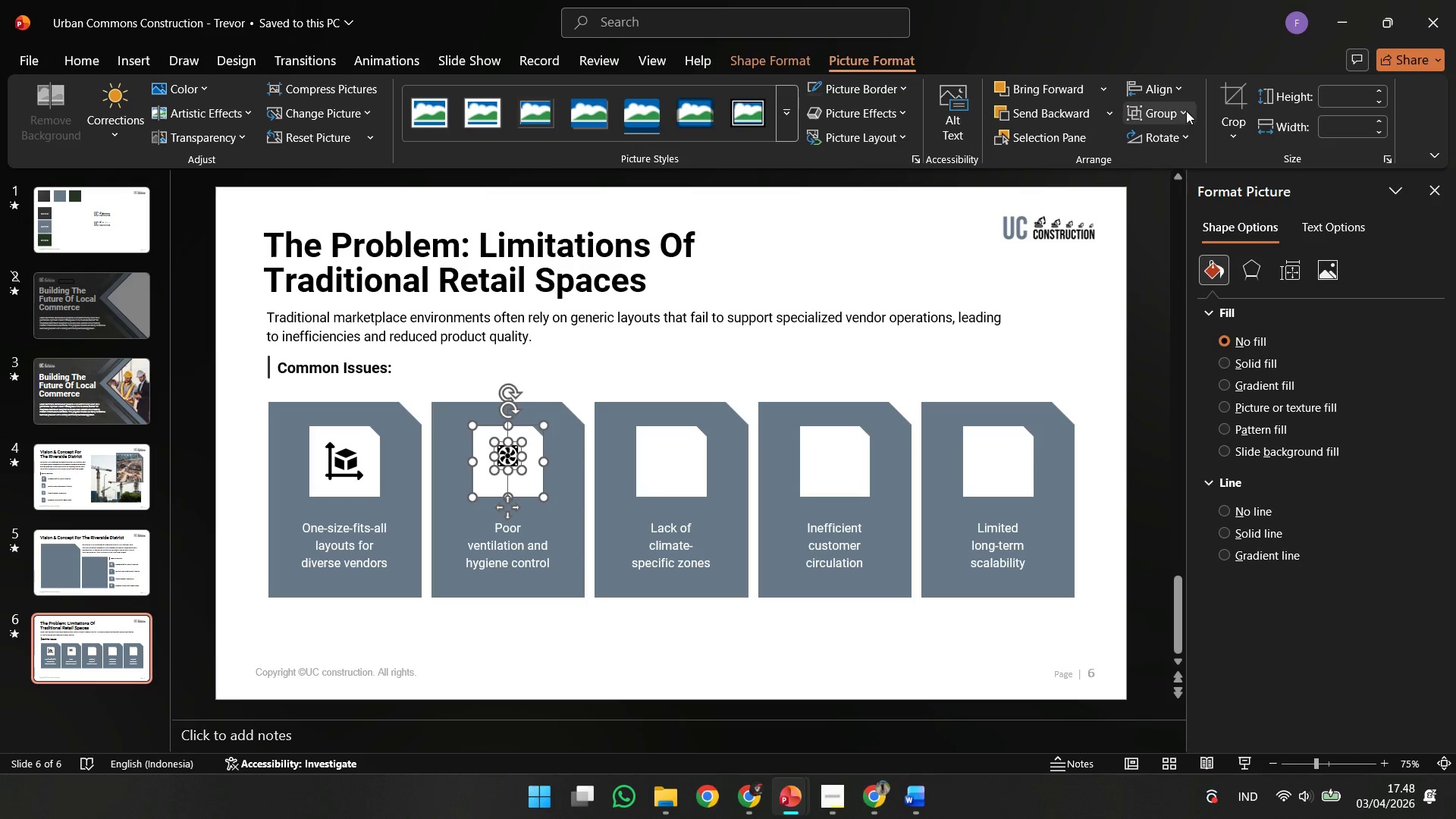 
left_click([1182, 86])
 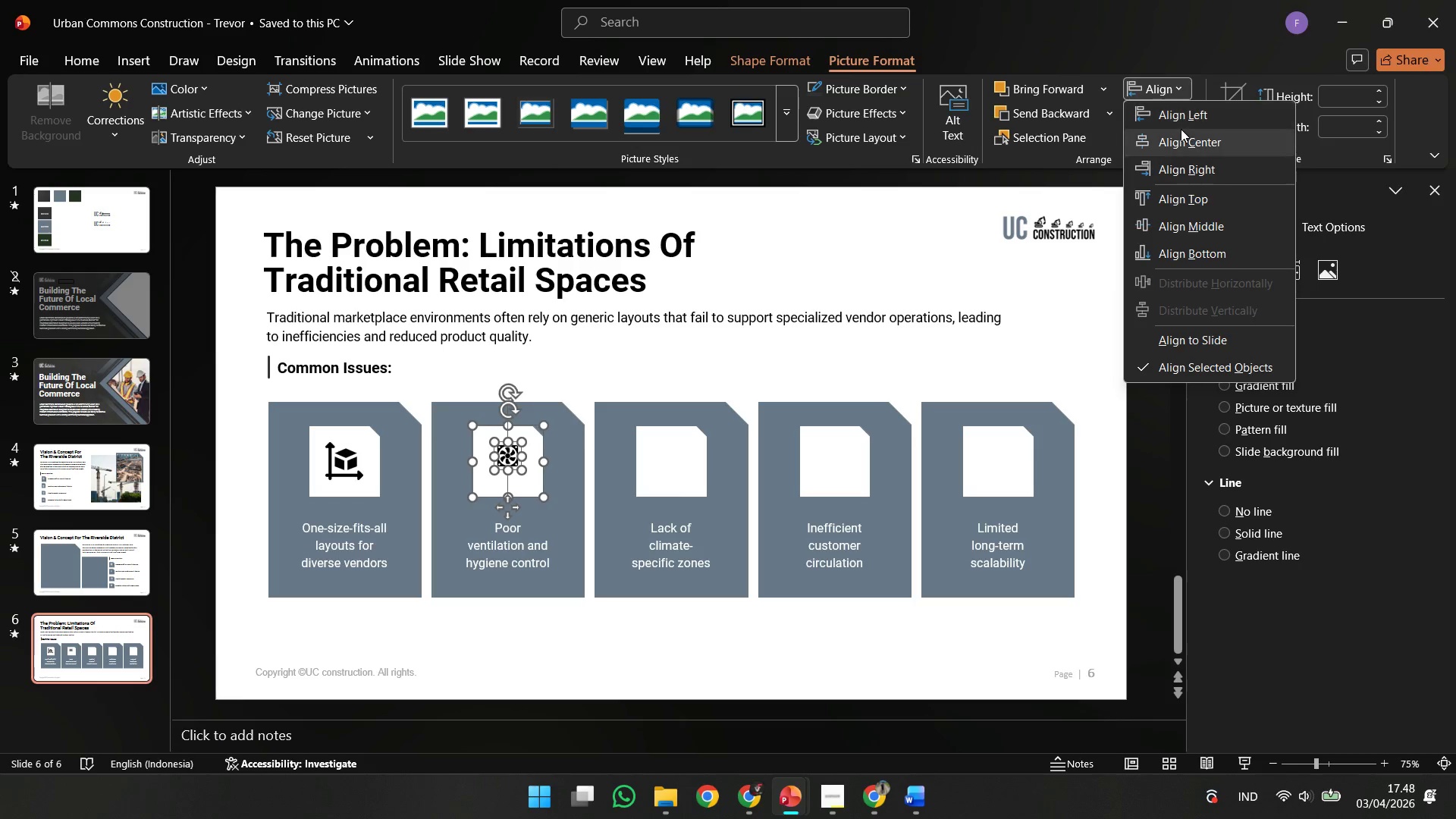 
left_click([1181, 136])
 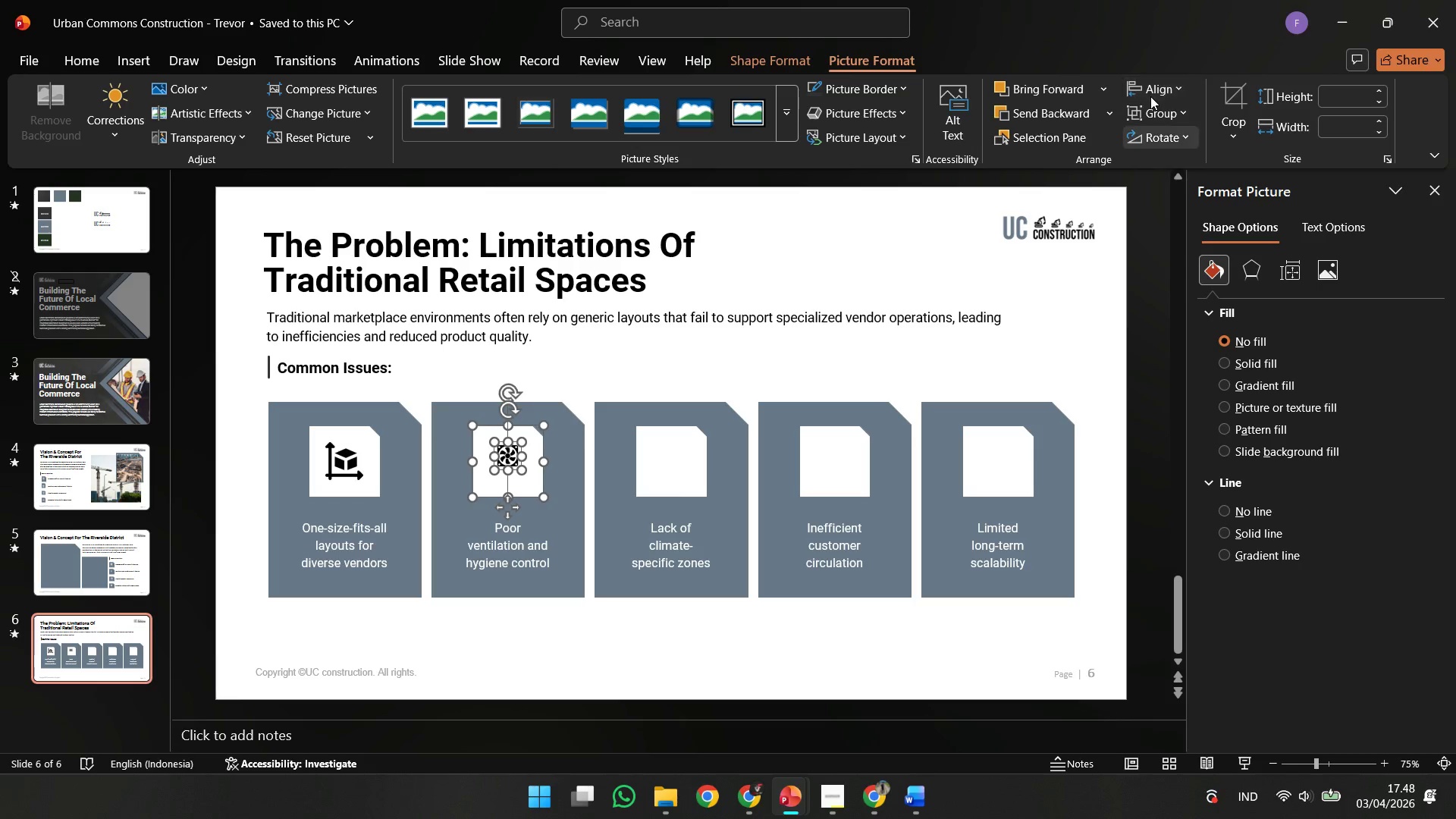 
left_click([1153, 86])
 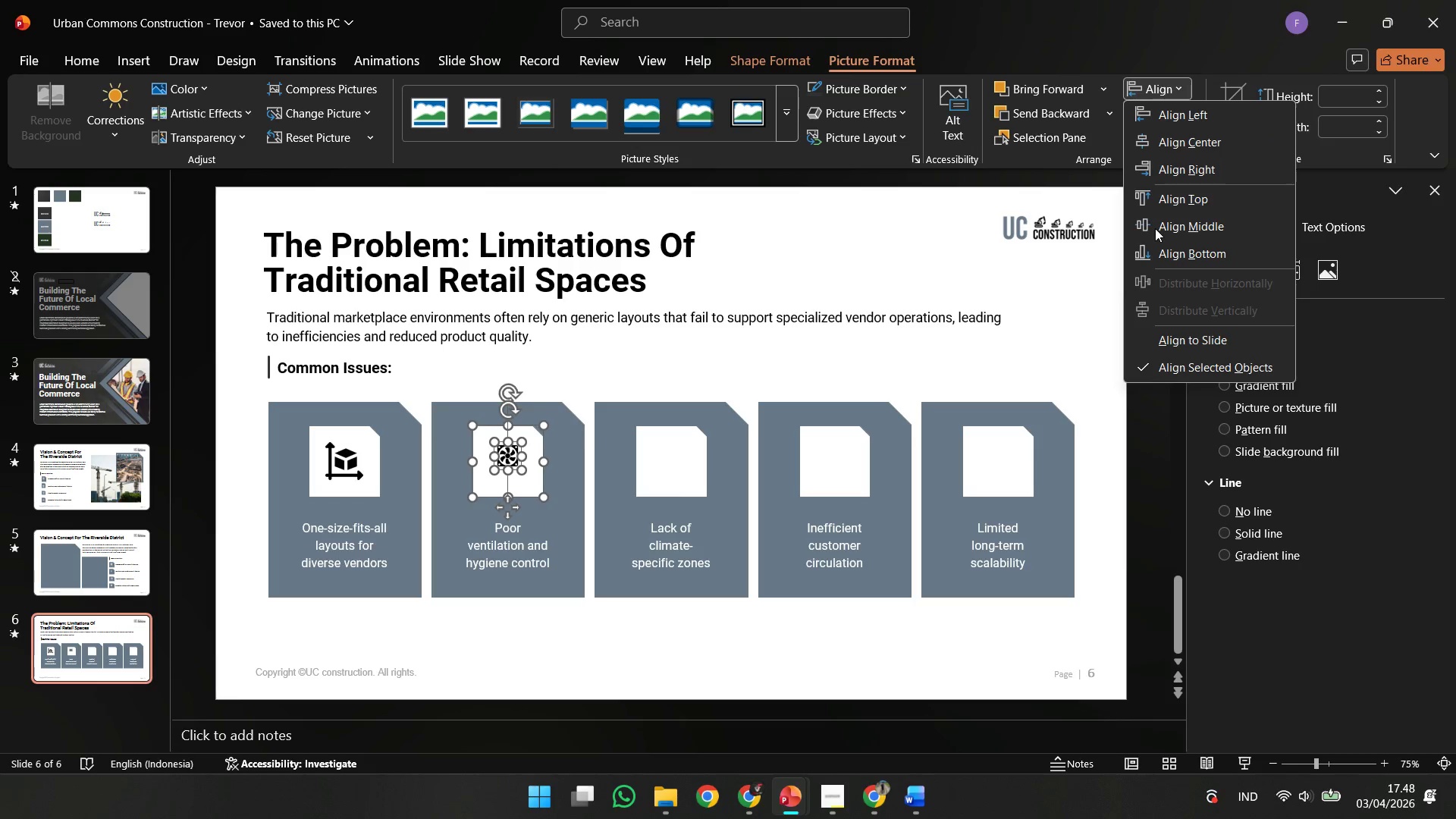 
left_click([1155, 228])
 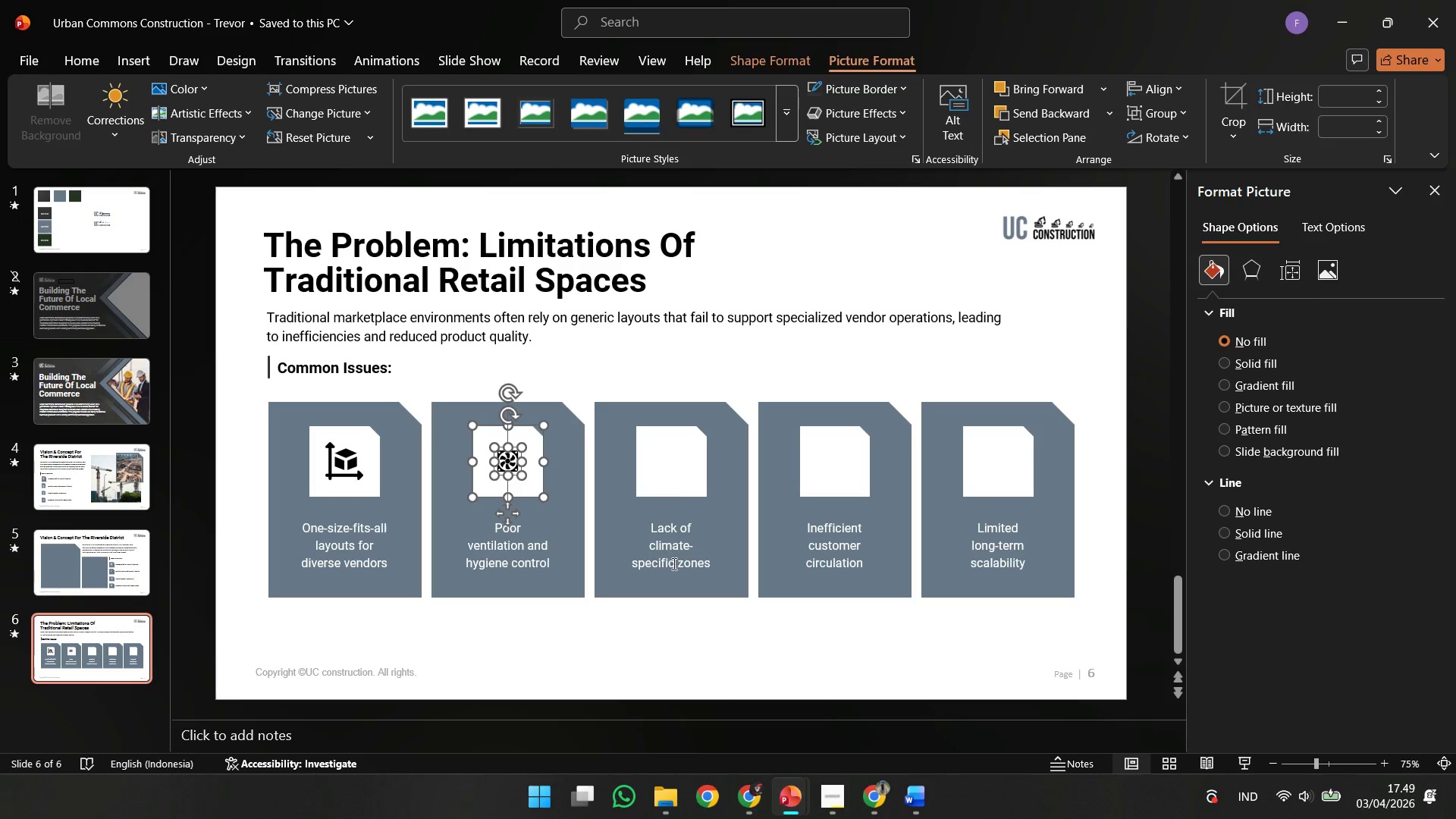 
left_click_drag(start_coordinate=[675, 564], to_coordinate=[604, 570])
 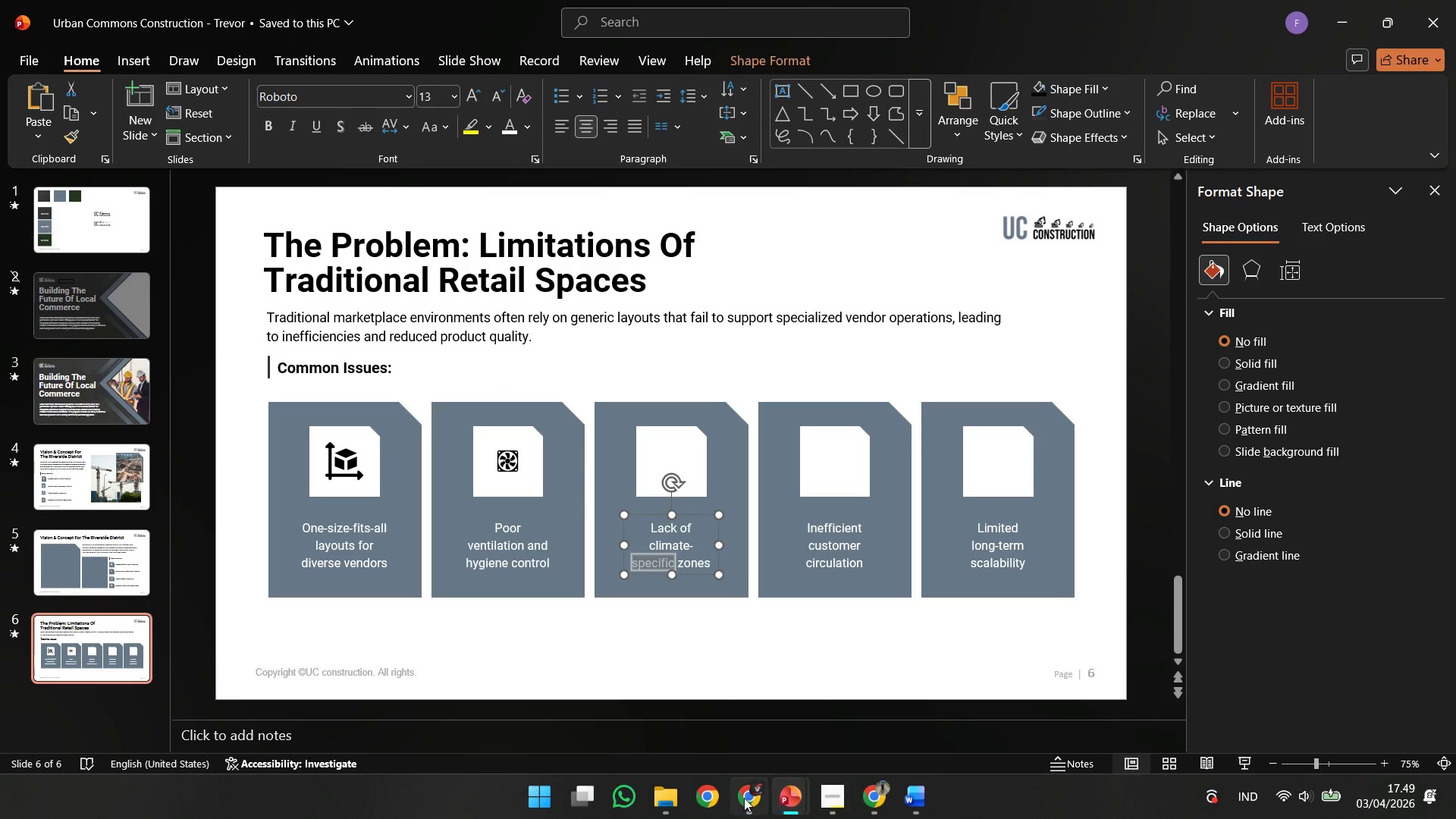 
key(Control+C)
 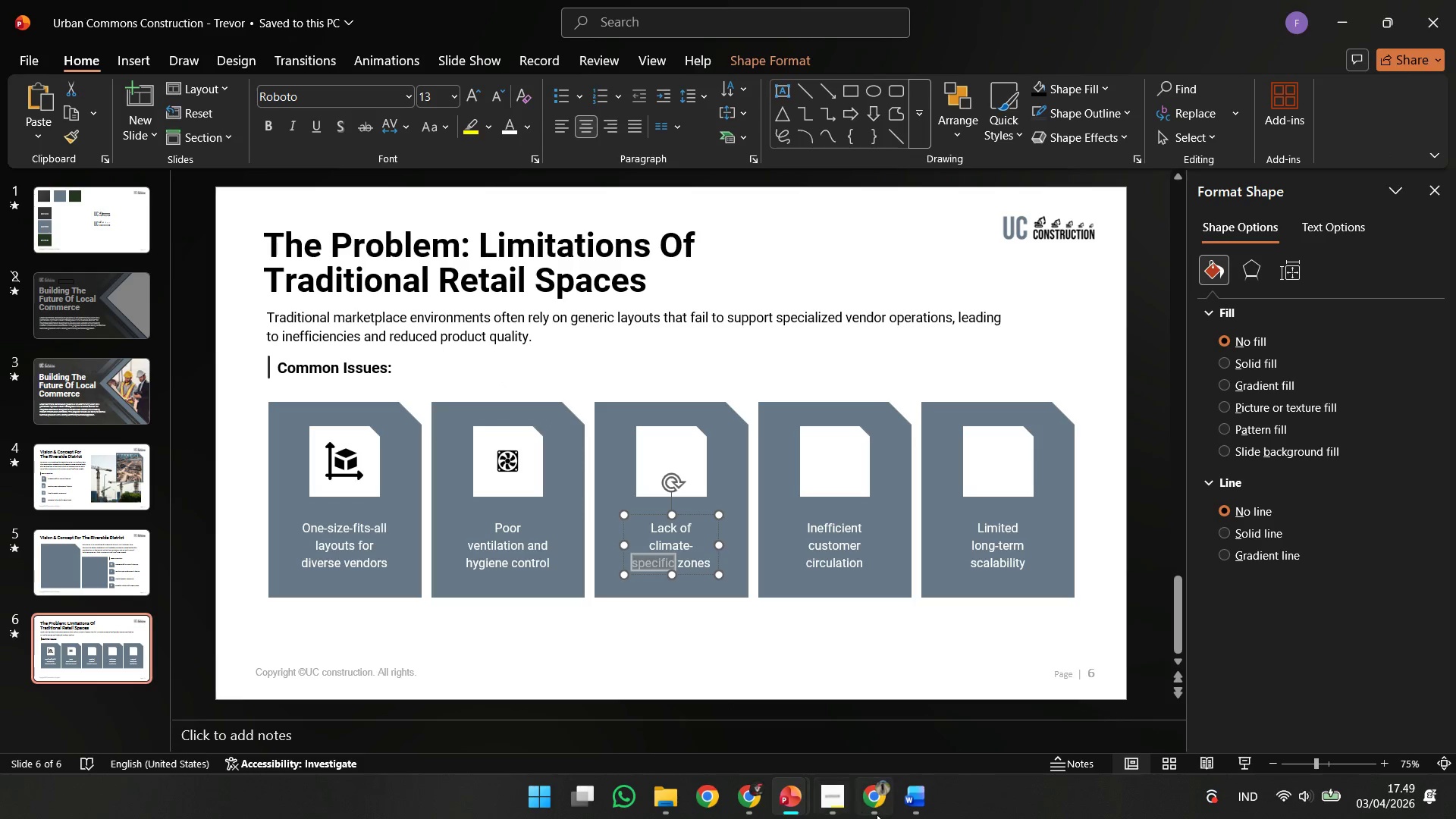 
left_click([866, 814])
 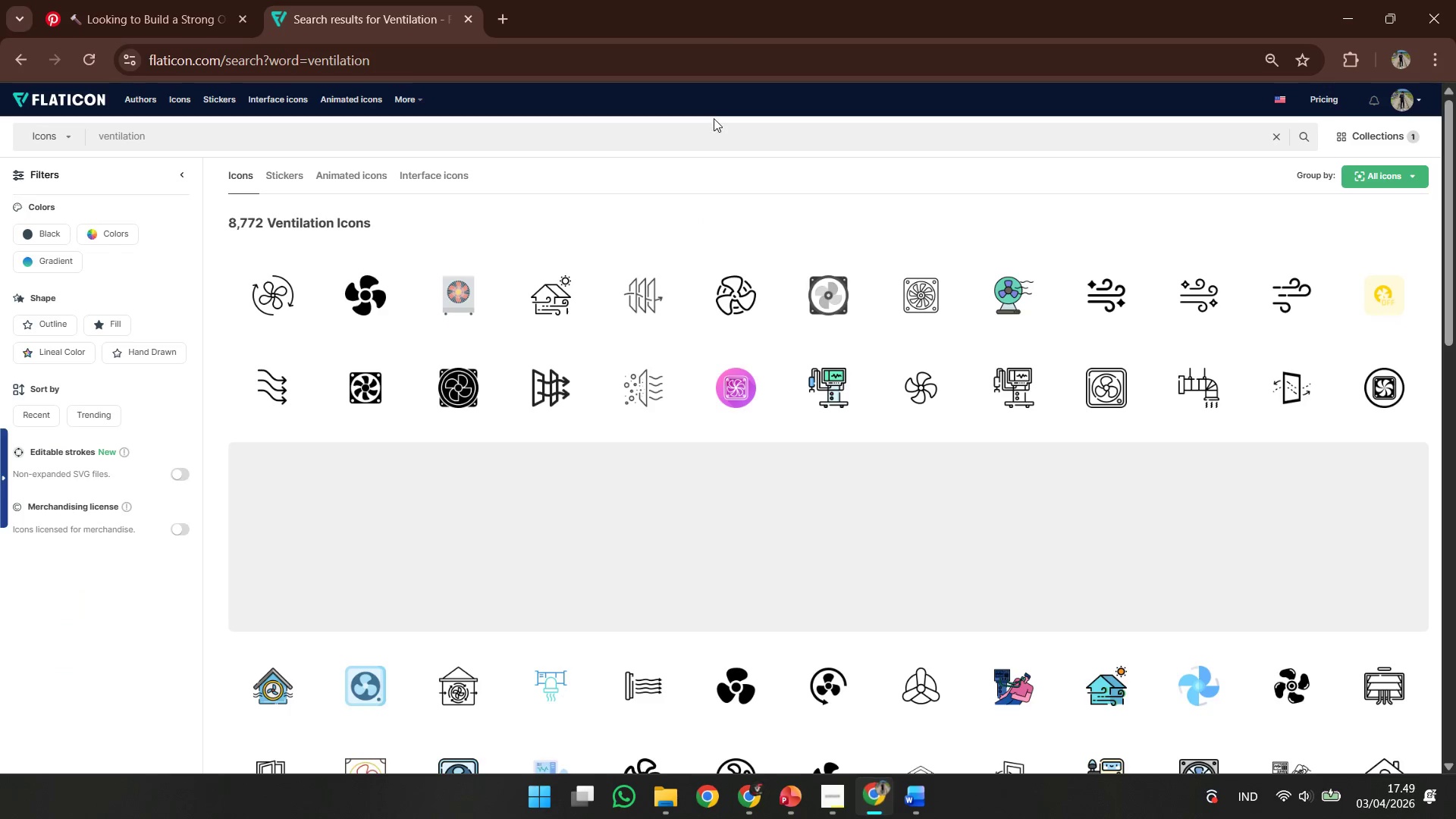 
left_click([714, 118])
 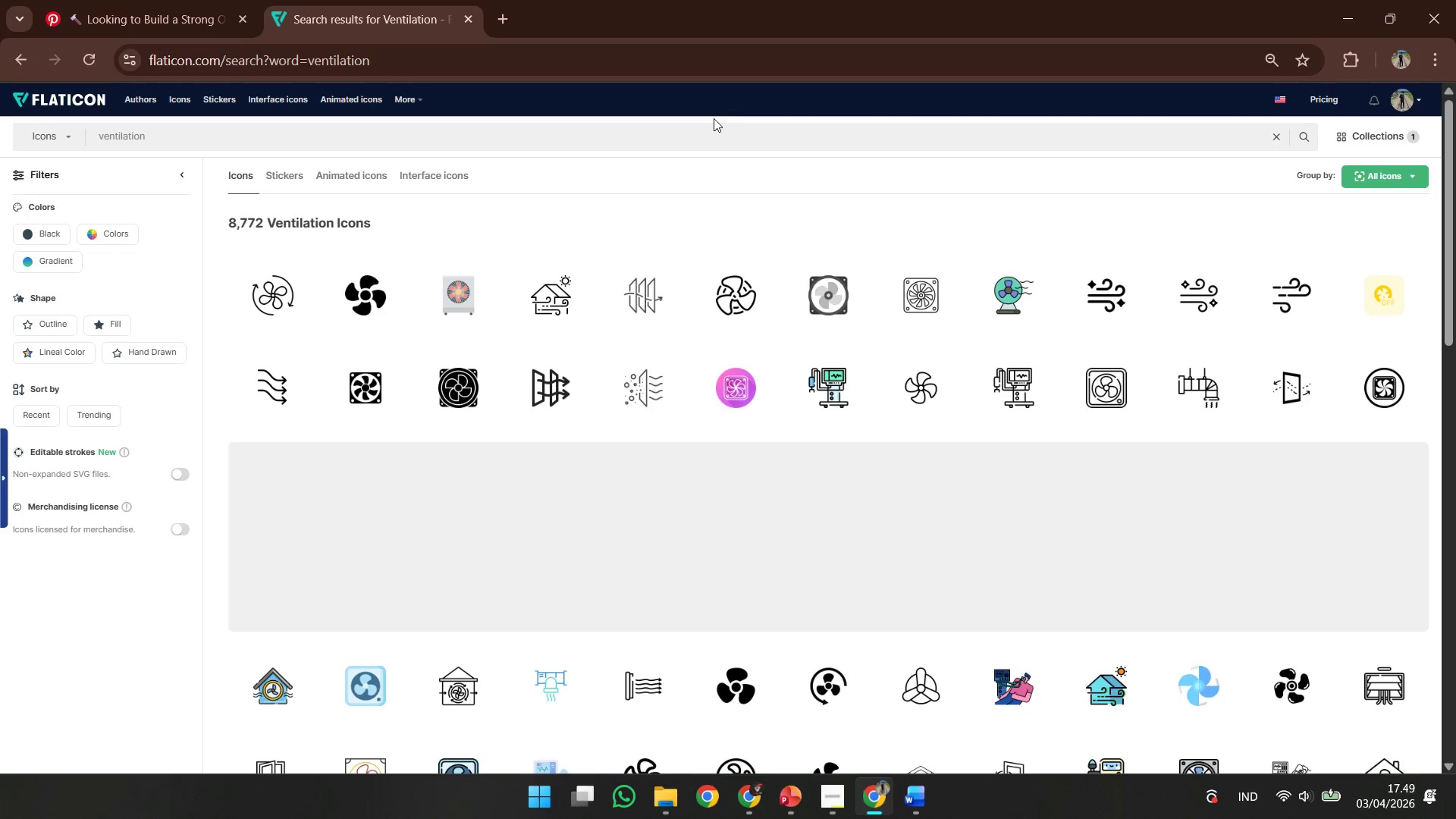 
key(Control+ControlLeft)
 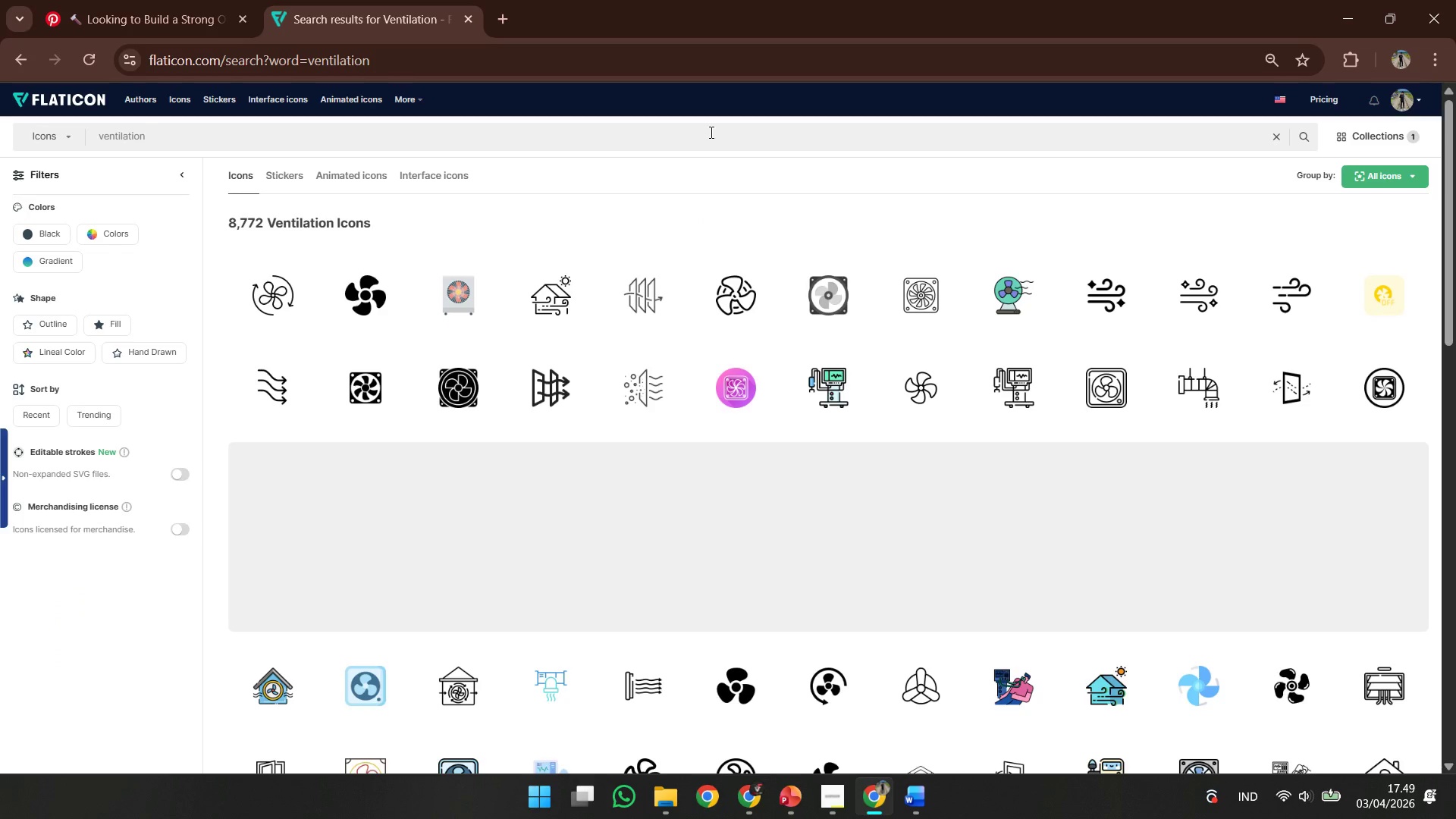 
double_click([710, 132])
 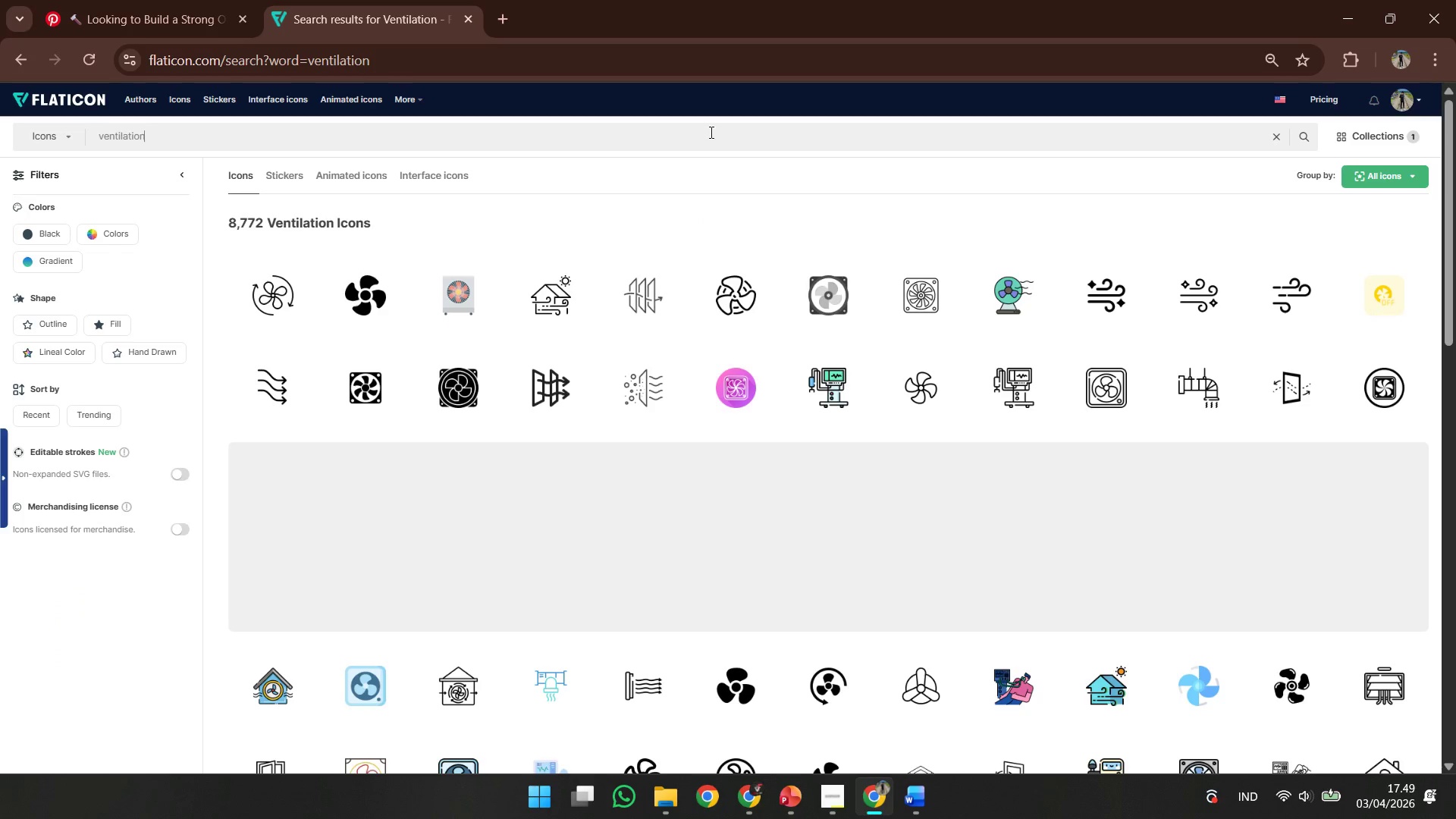 
key(Control+A)
 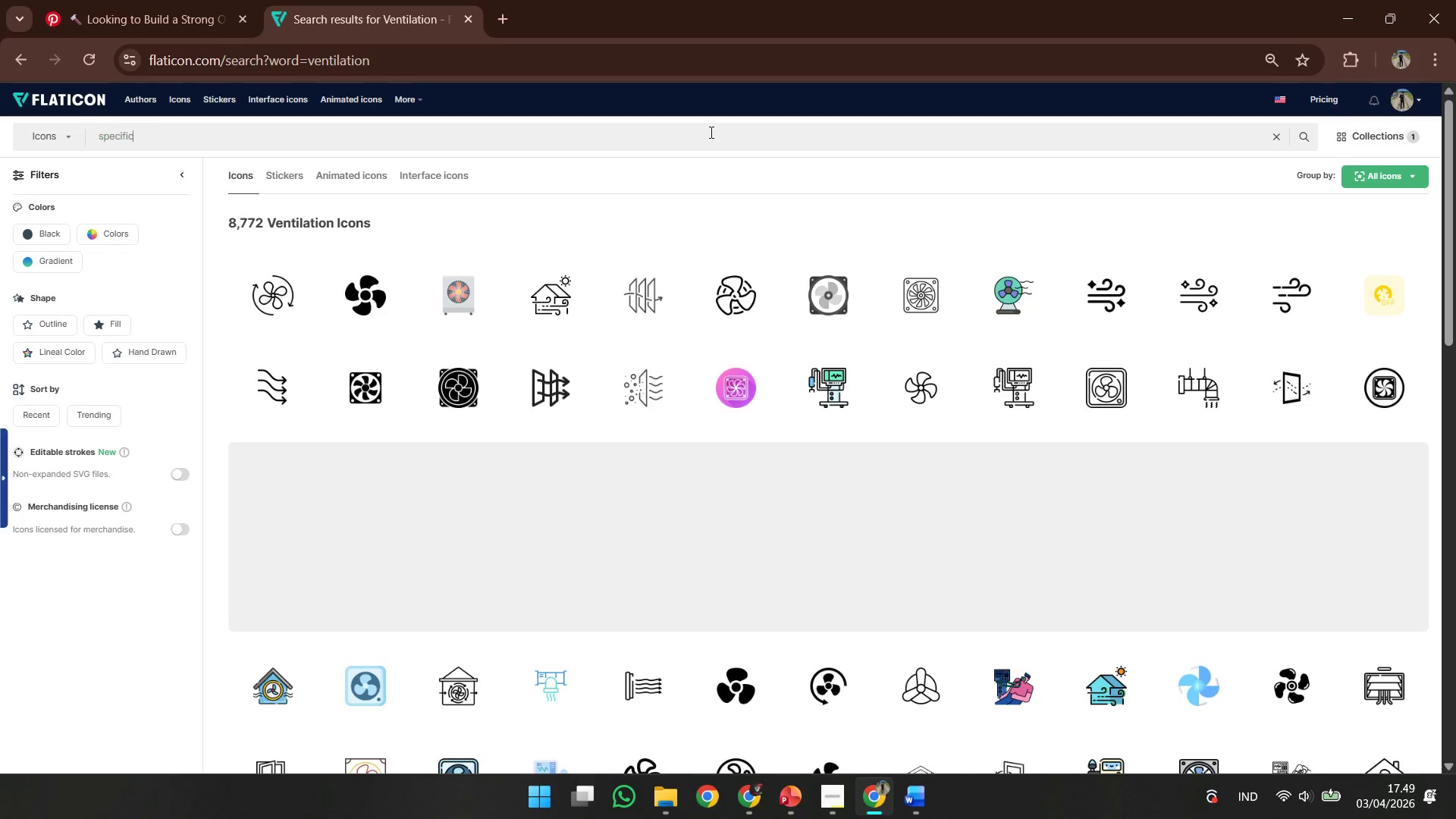 
key(Control+V)
 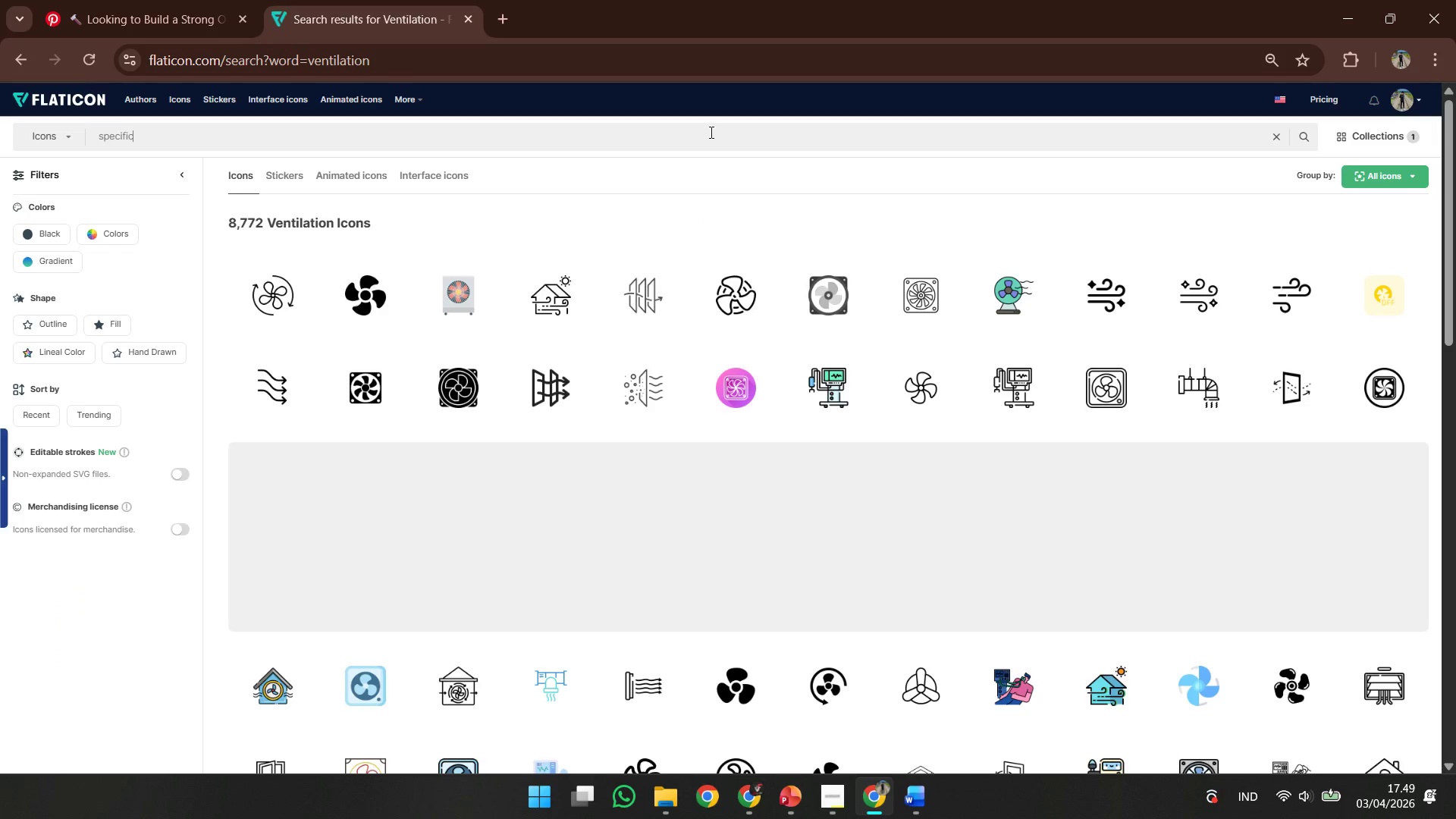 
key(Enter)
 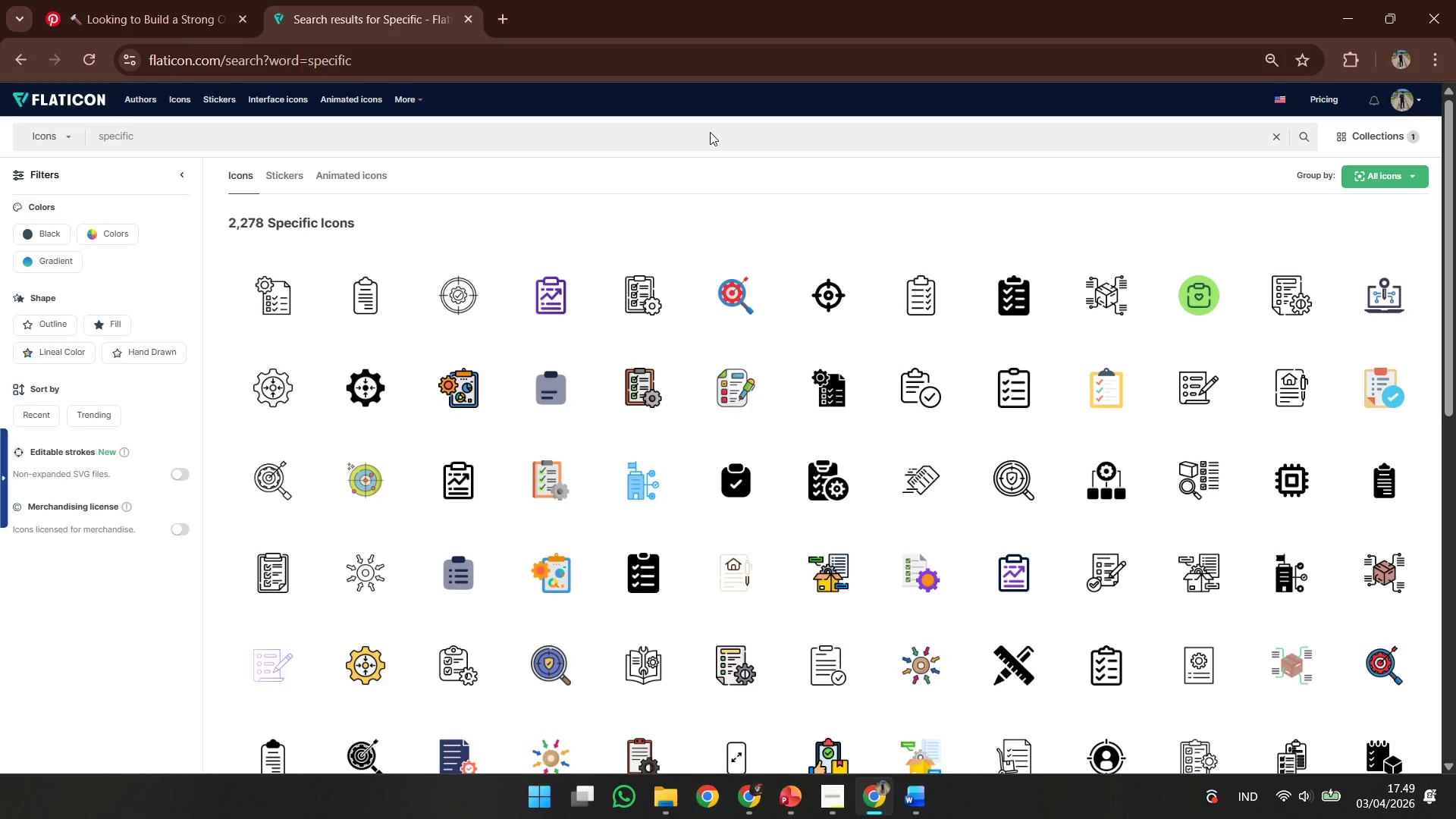 
left_click([1055, 289])
 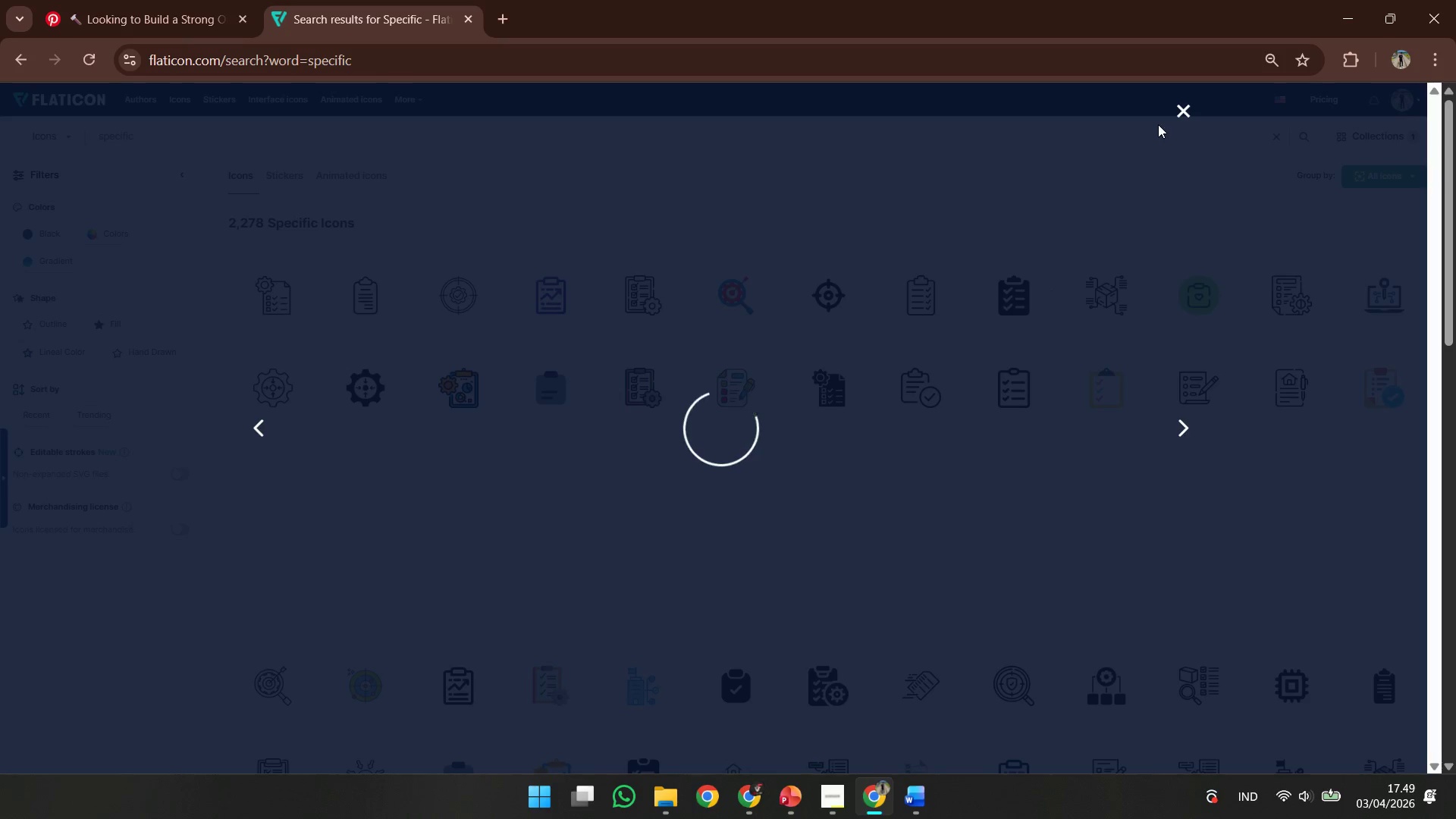 
left_click([1178, 115])
 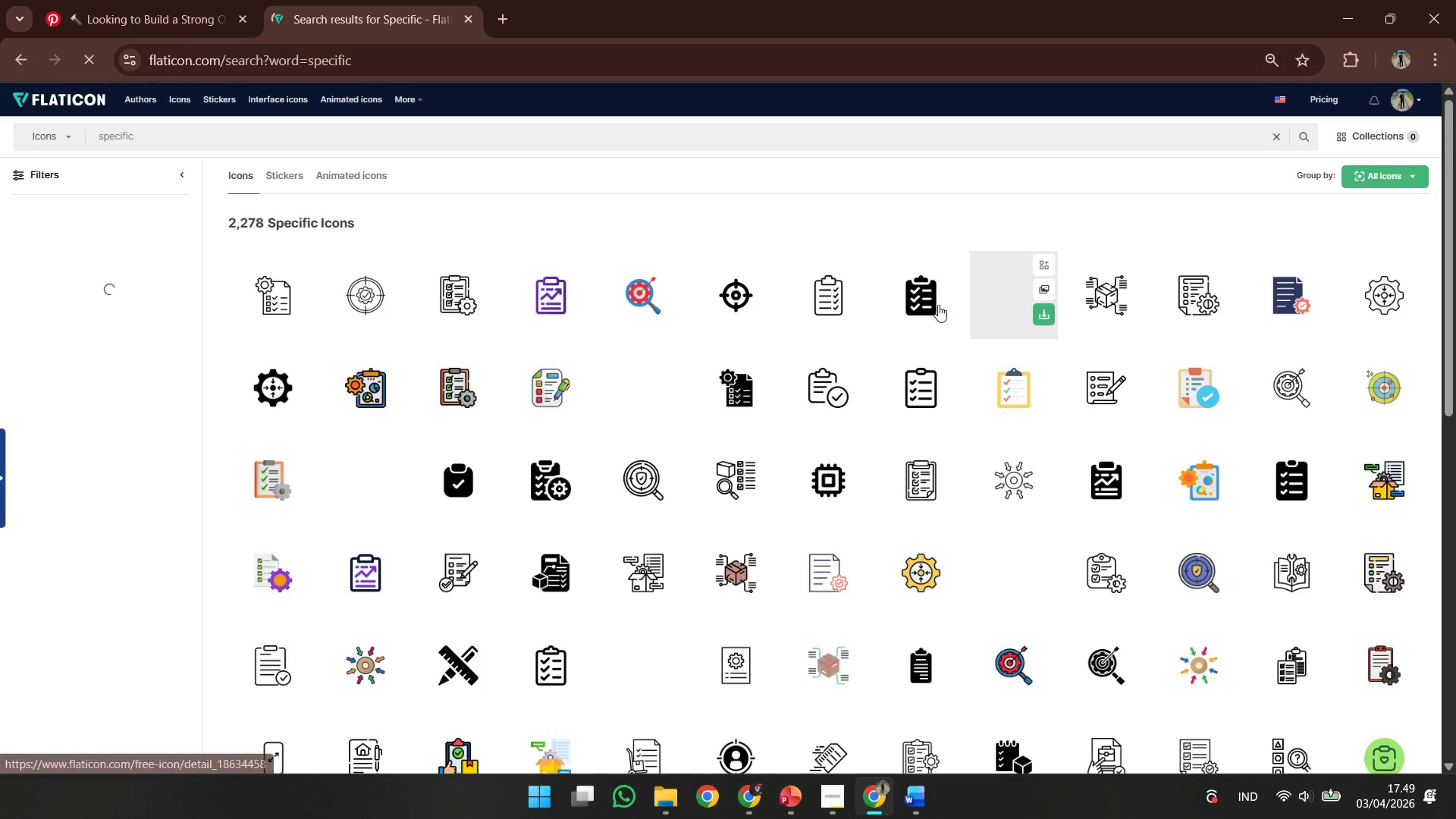 
left_click([947, 291])
 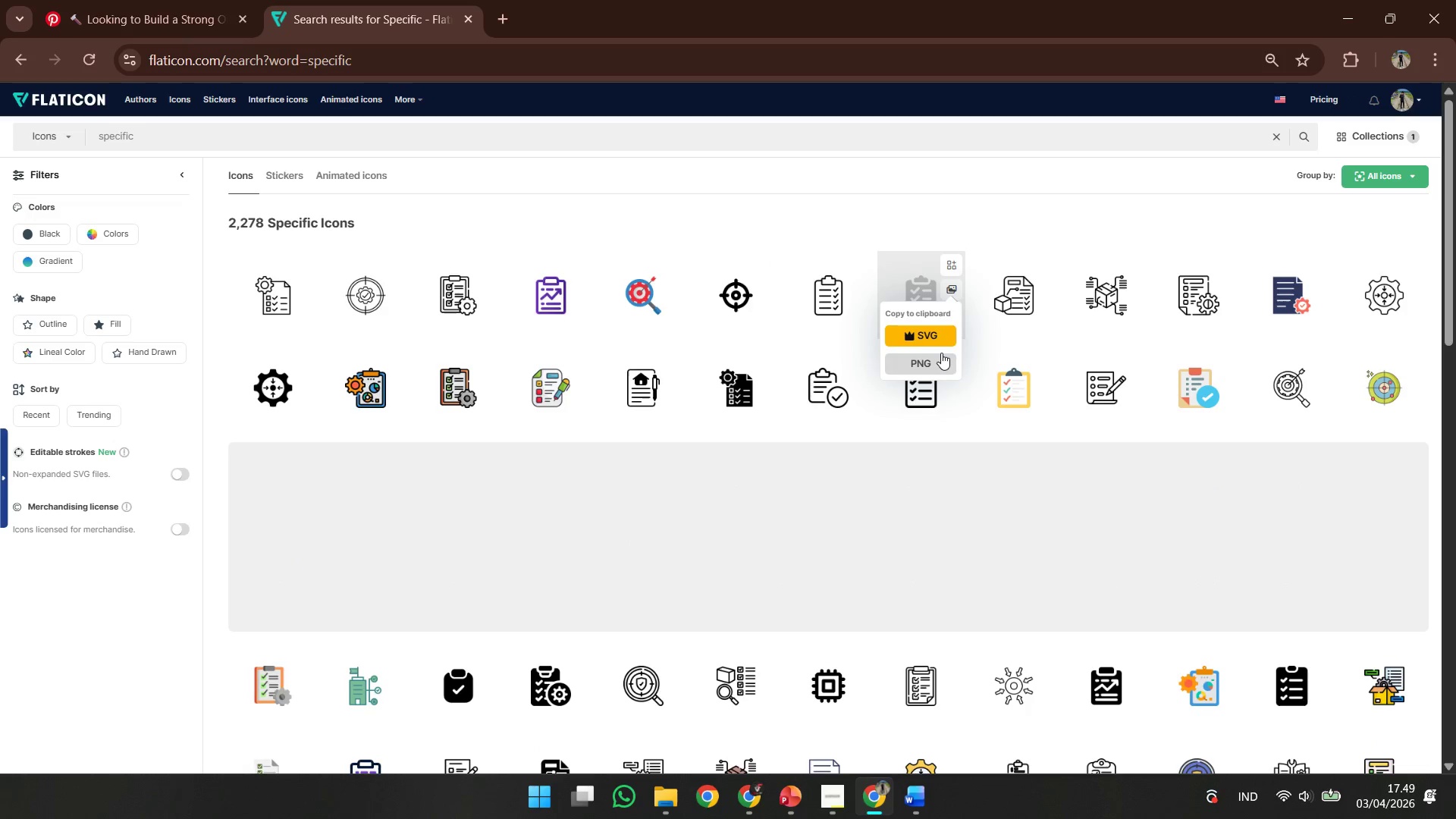 
left_click([941, 353])
 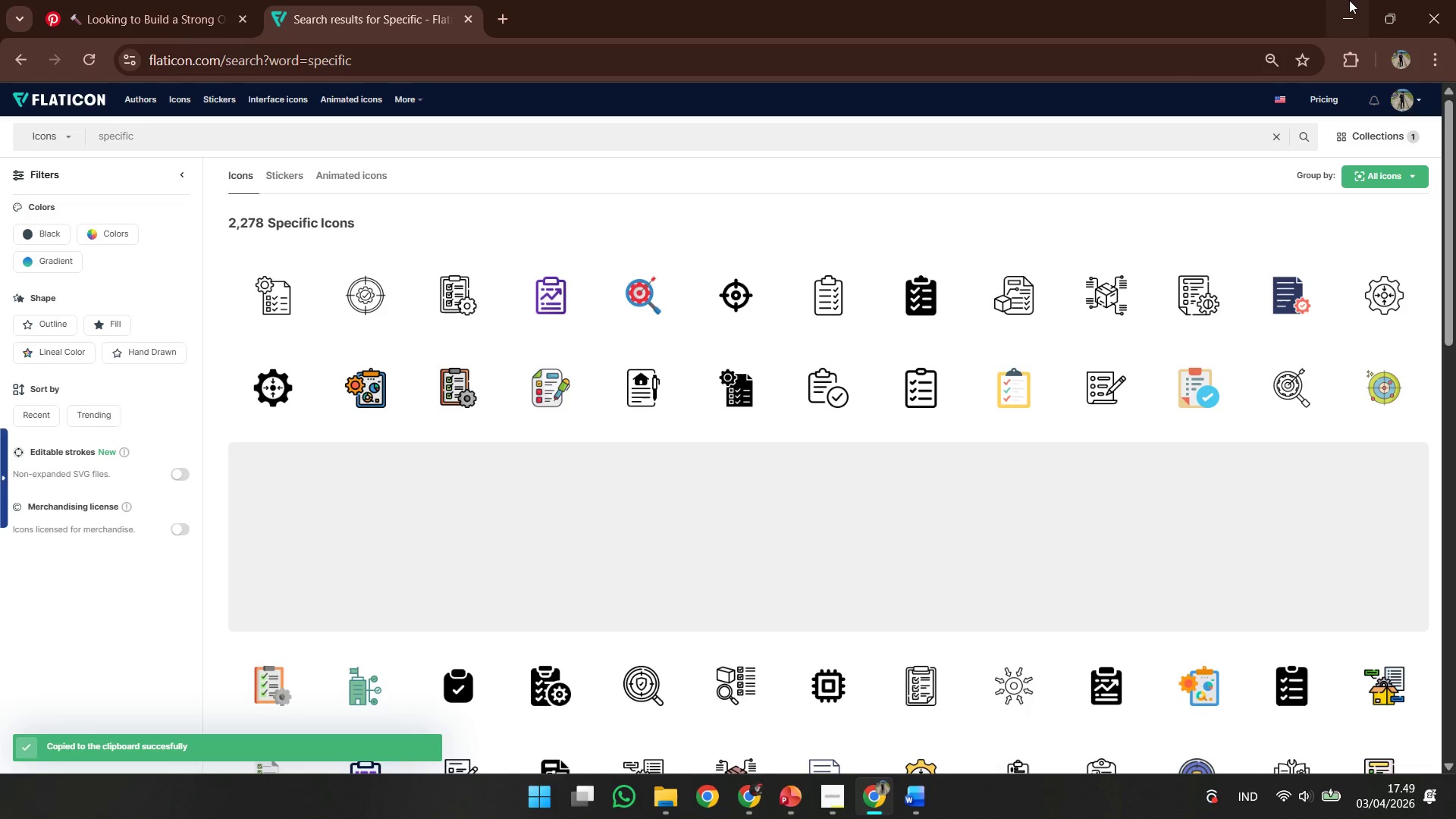 
left_click([1358, 0])
 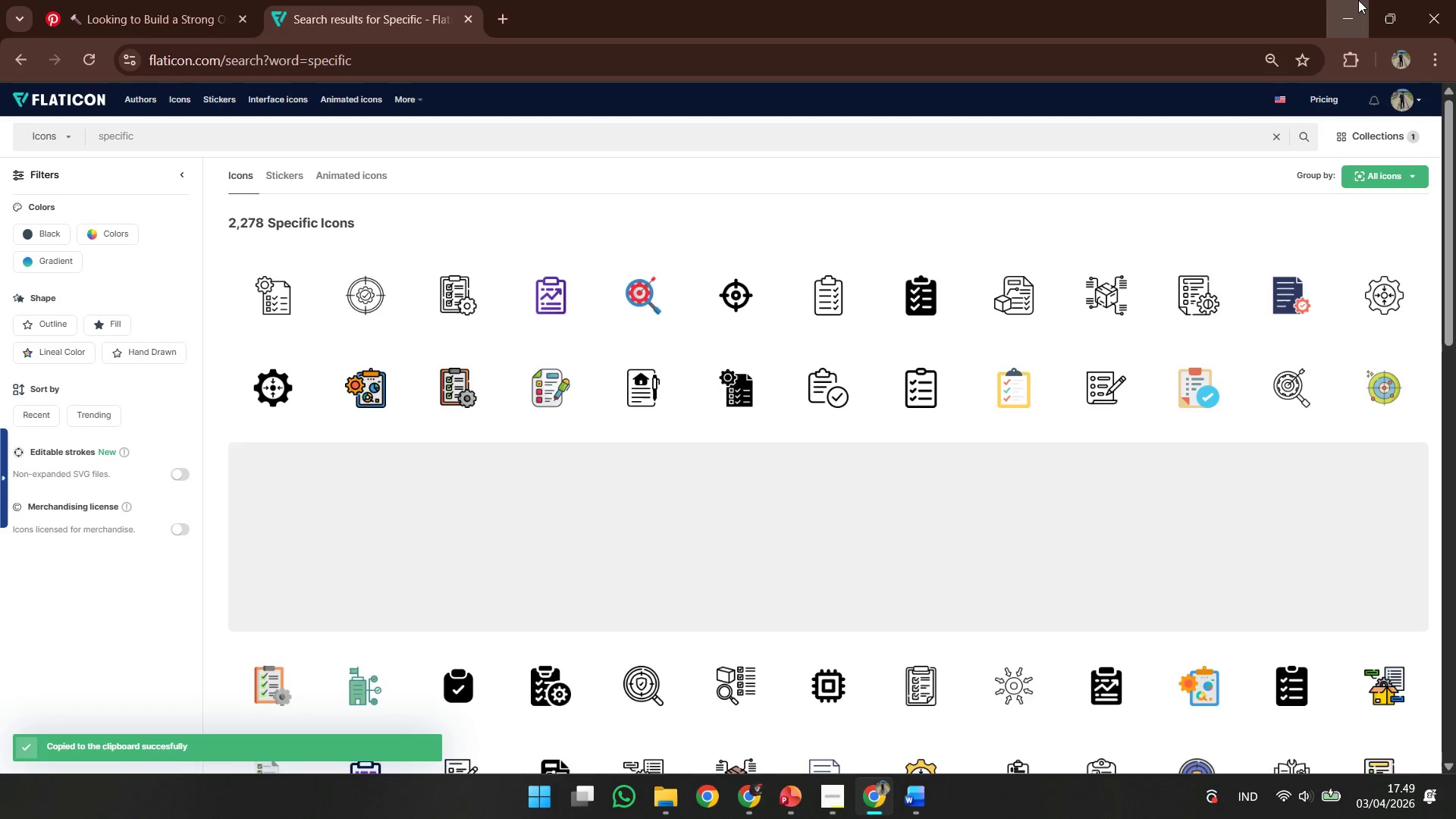 
key(Control+V)
 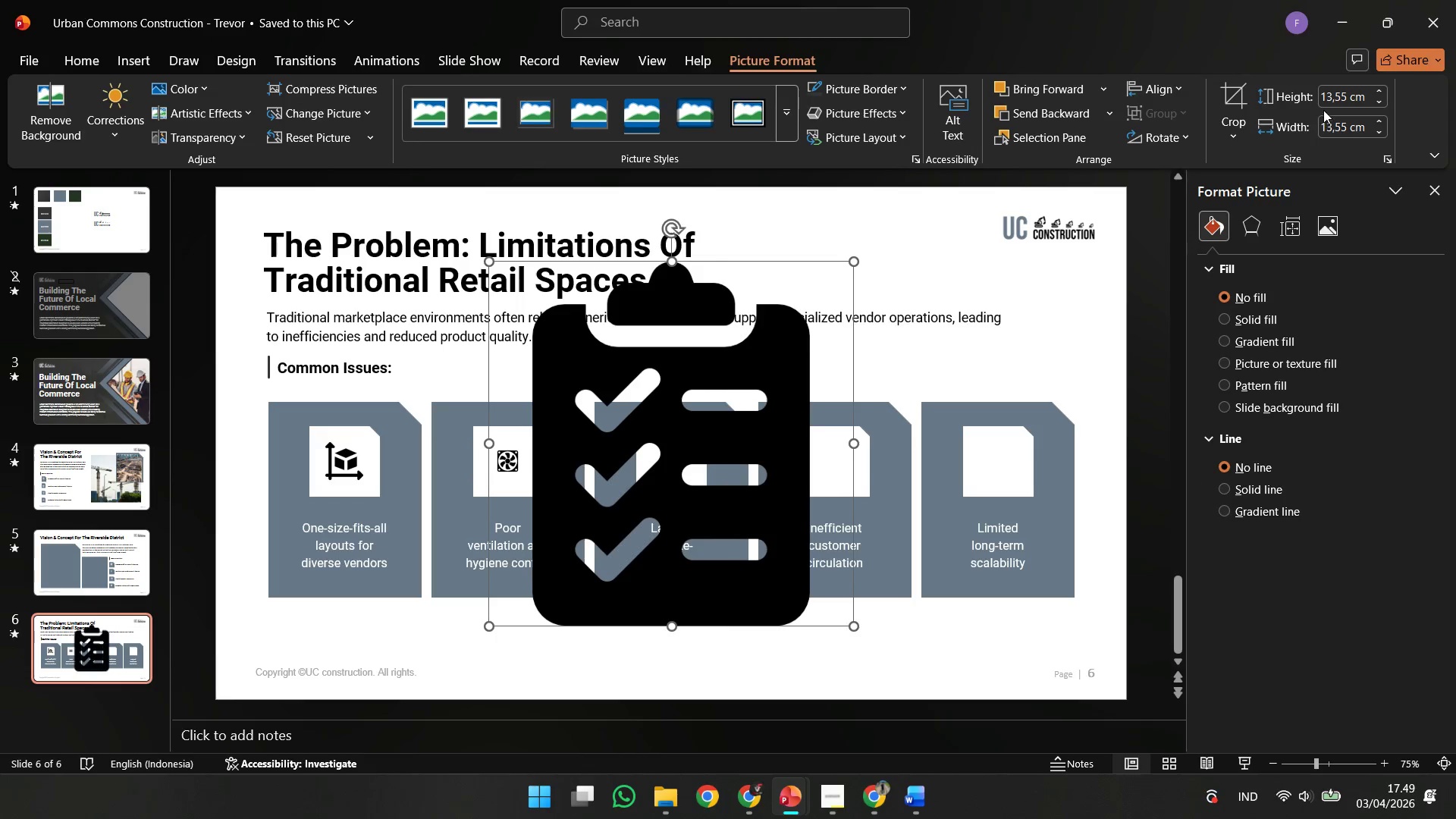 
left_click([1326, 101])
 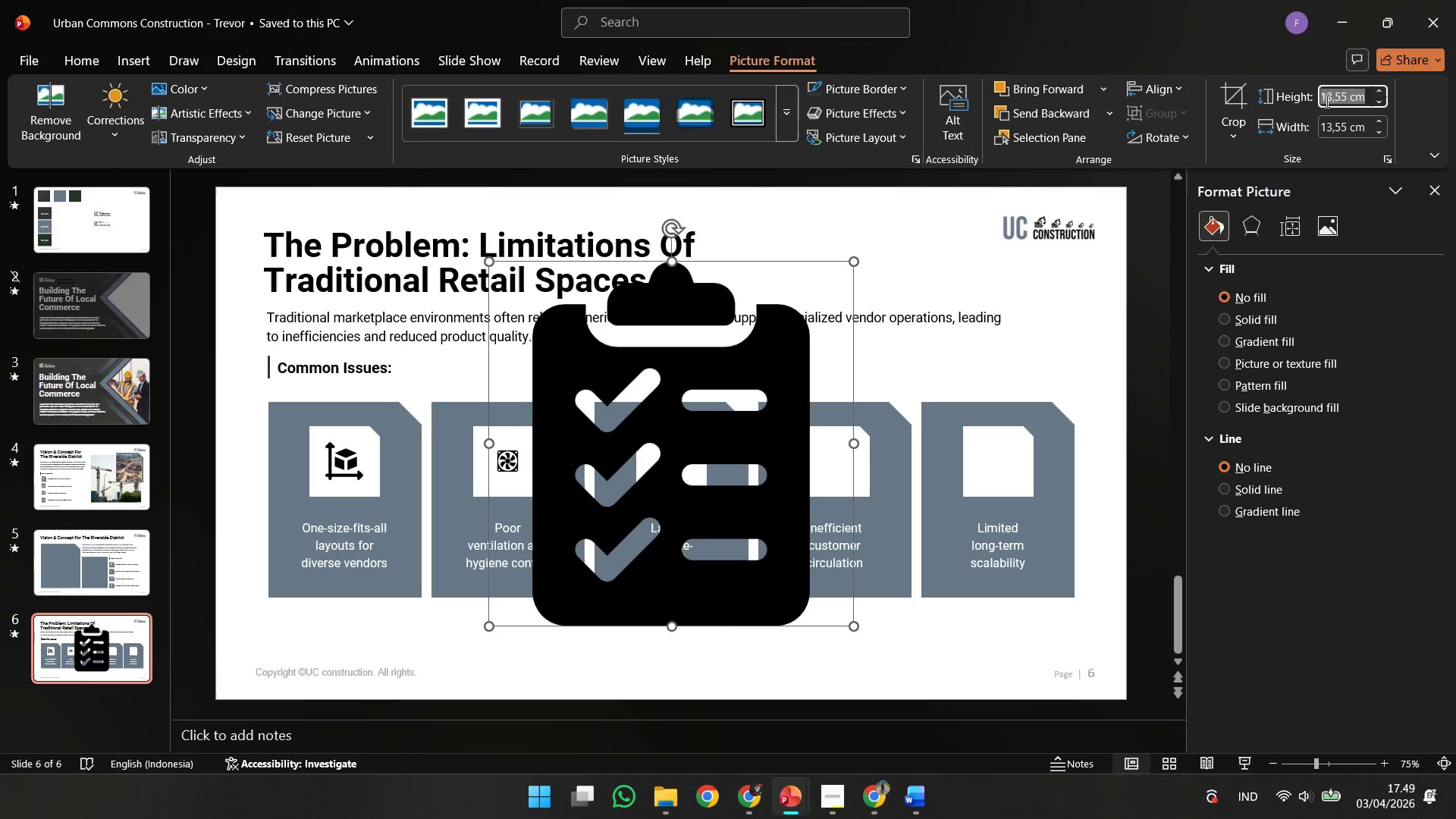 
key(1)
 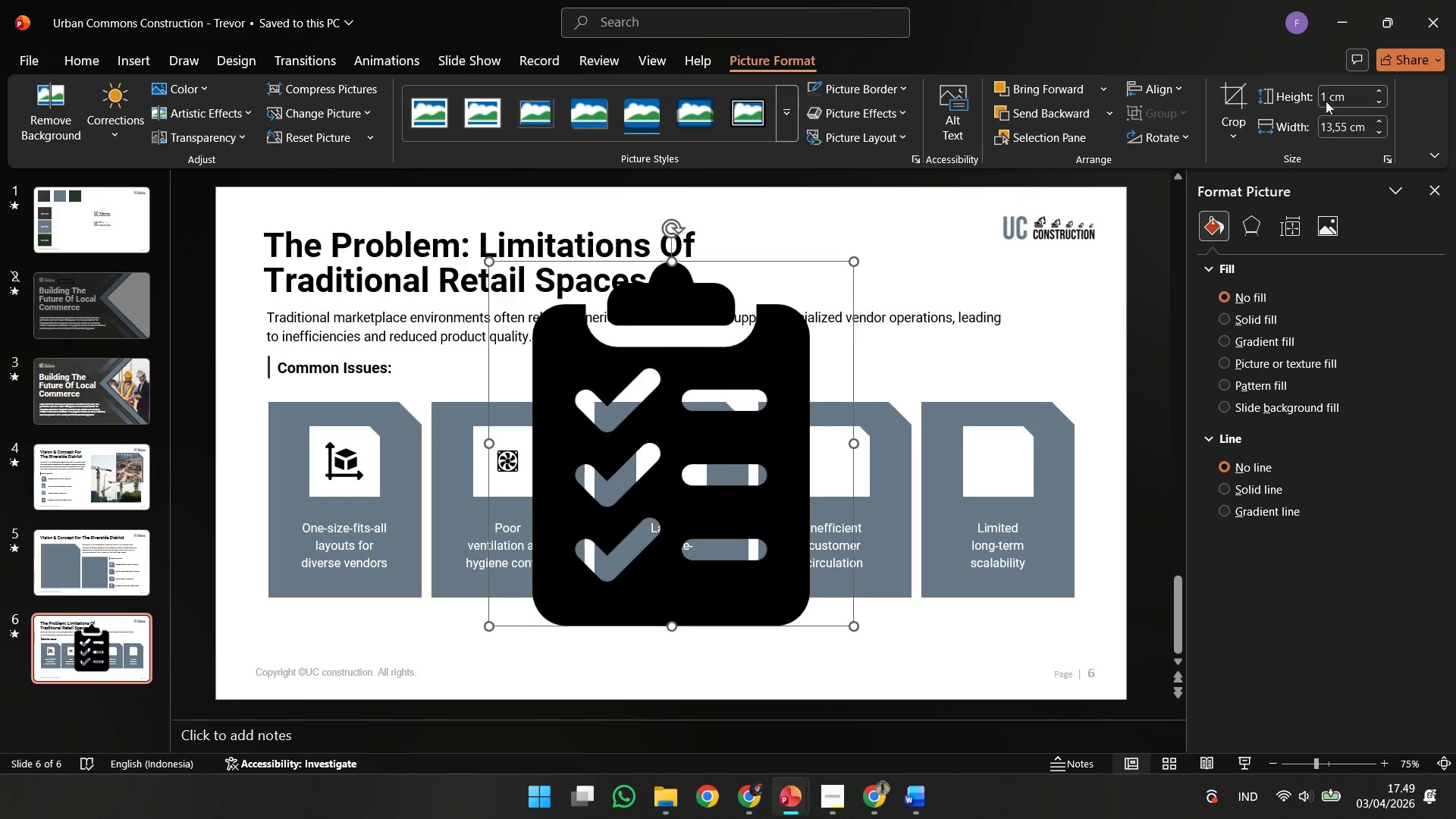 
key(Enter)
 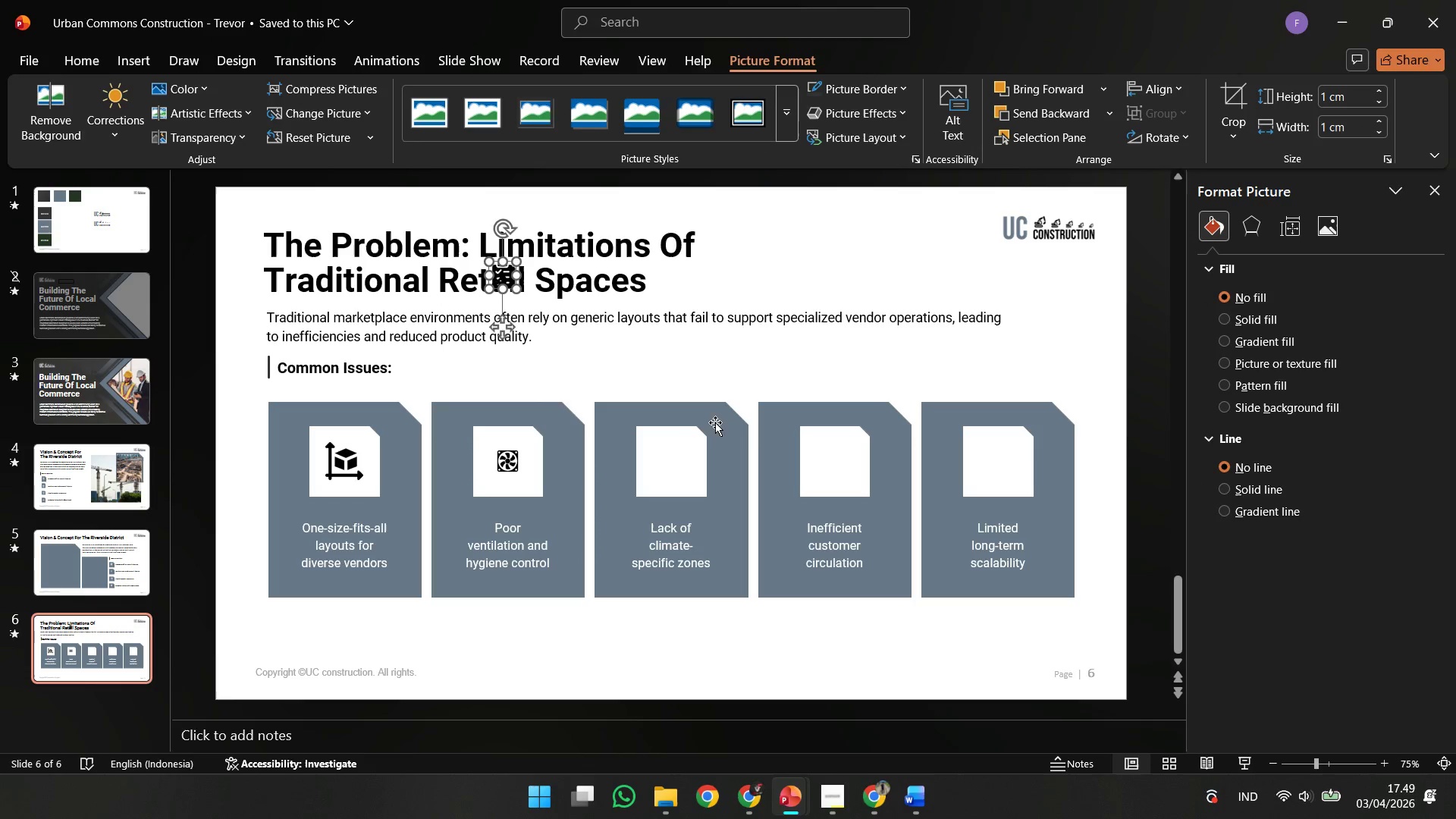 
hold_key(key=ShiftLeft, duration=0.38)
left_click([658, 463])
 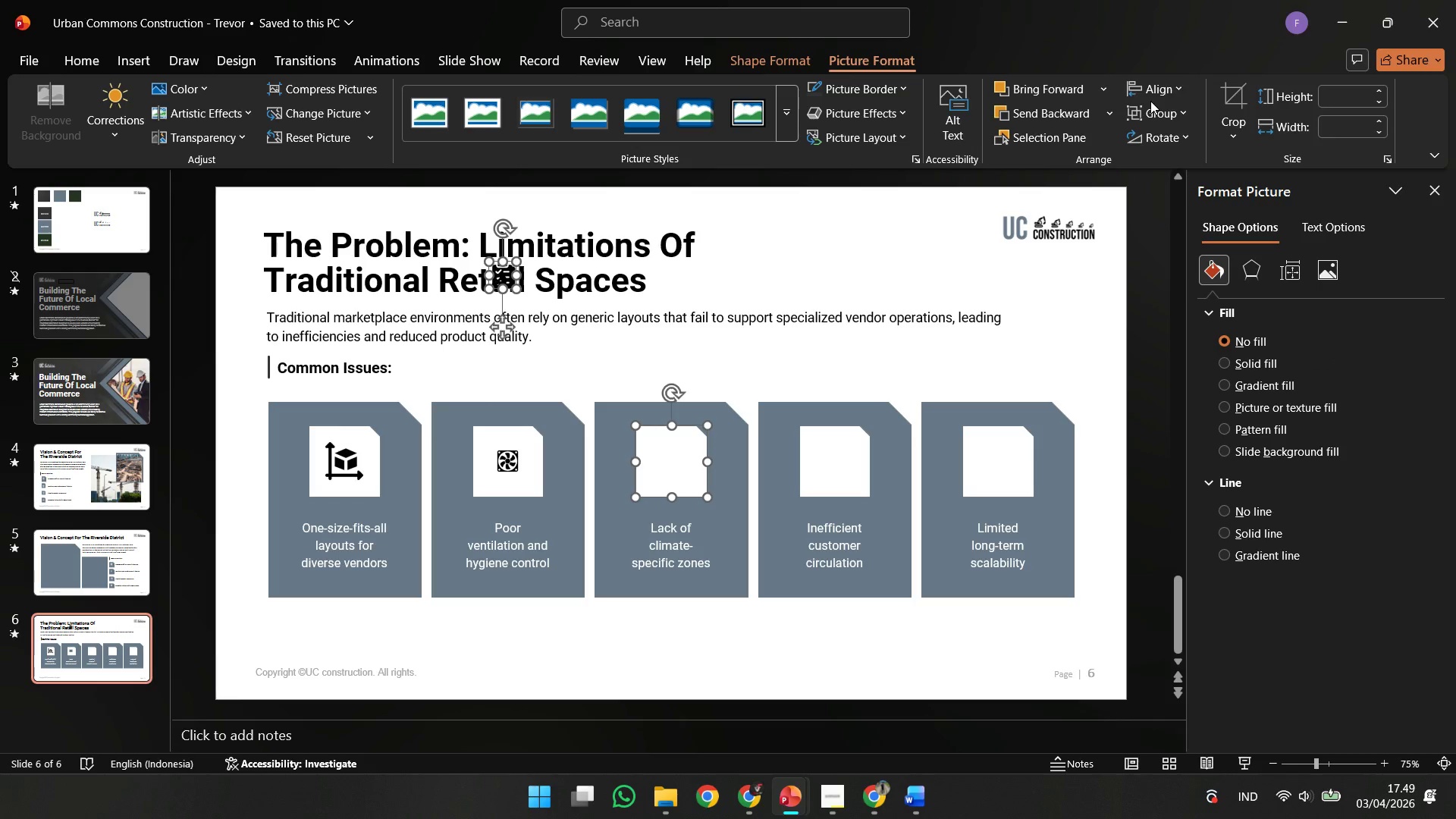 
double_click([1153, 93])
 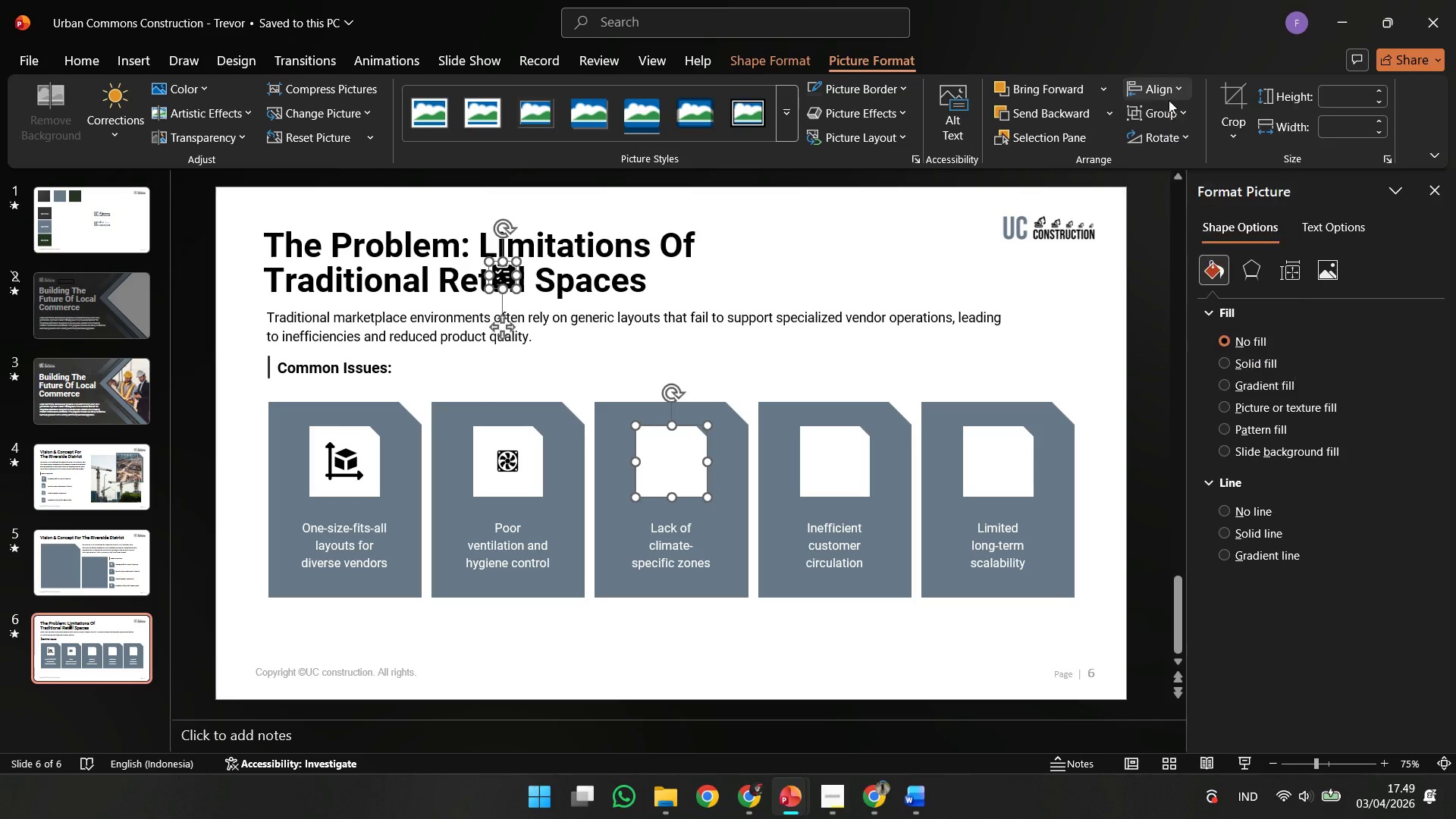 
double_click([1168, 96])
 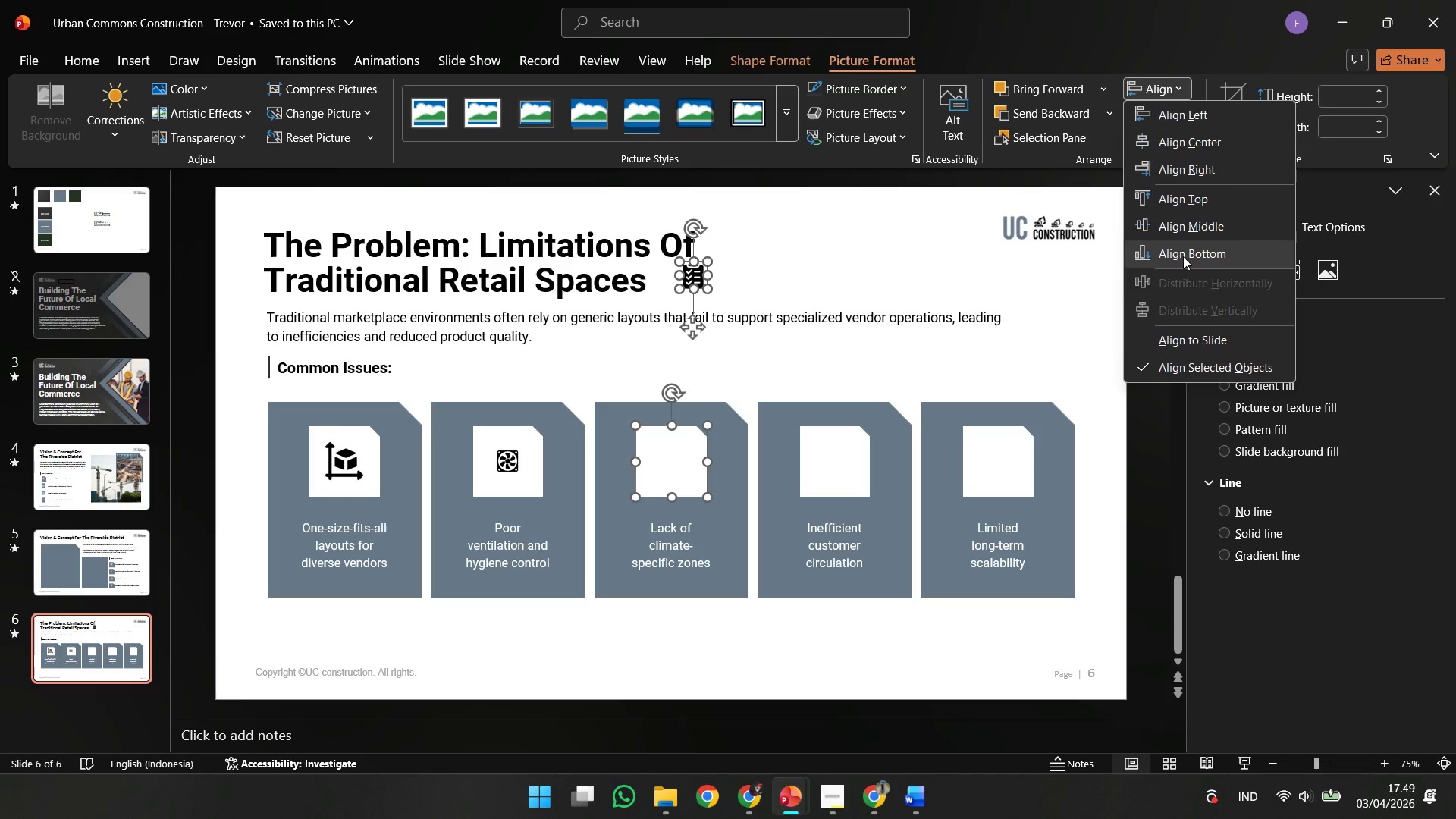 
left_click([1182, 254])
 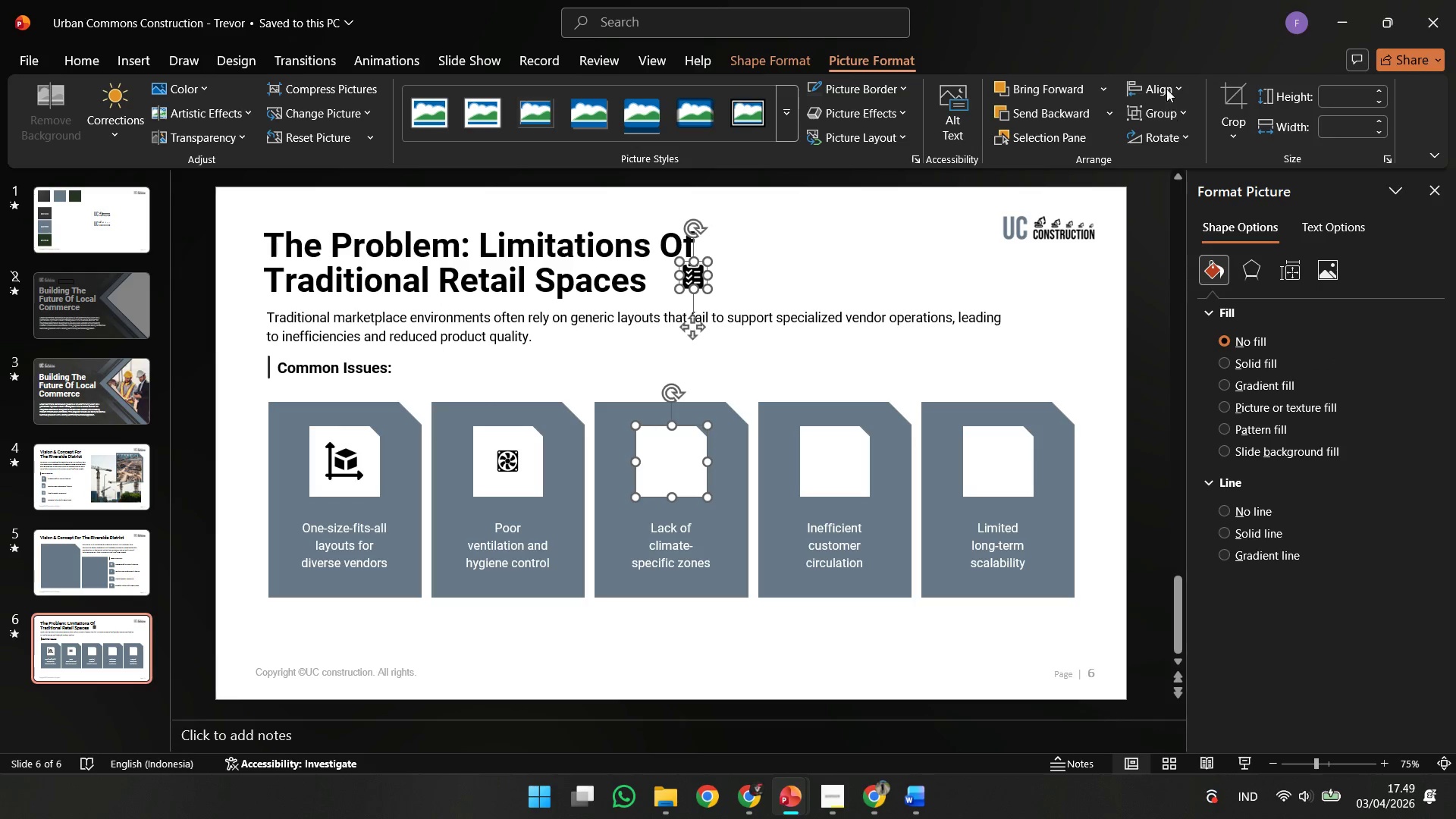 
left_click([1166, 80])
 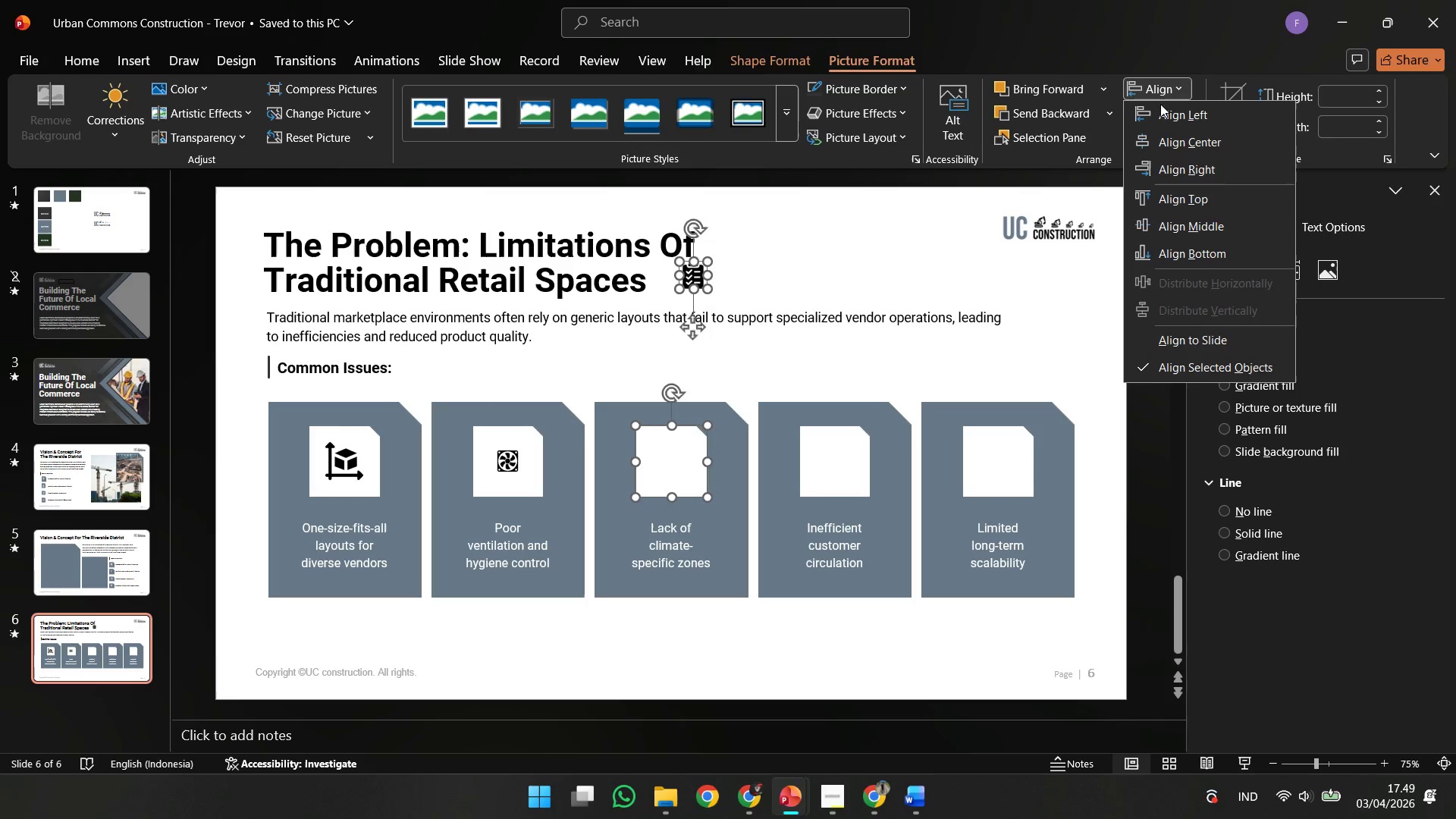 
left_click([1155, 92])
 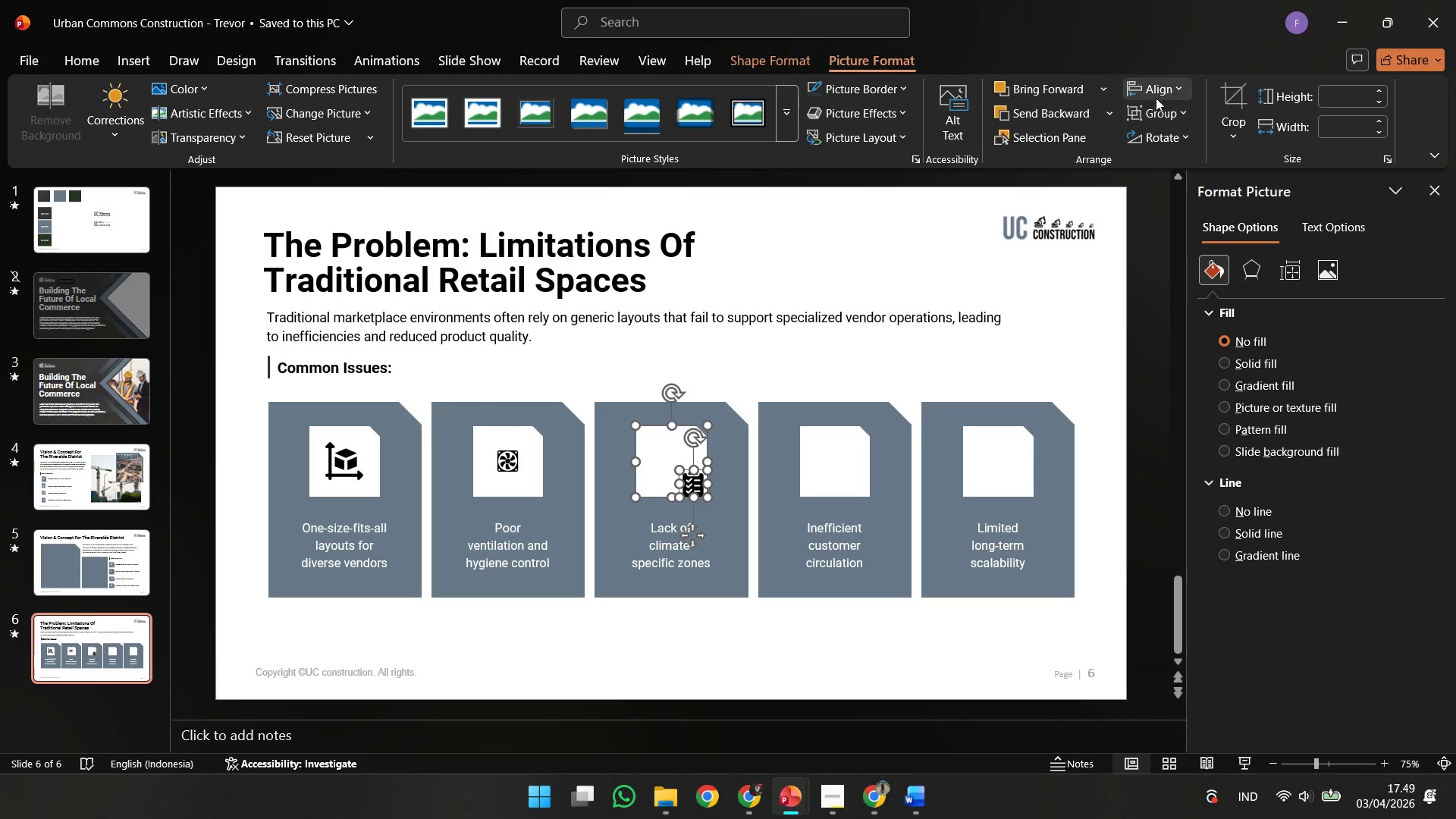 
left_click([1156, 89])
 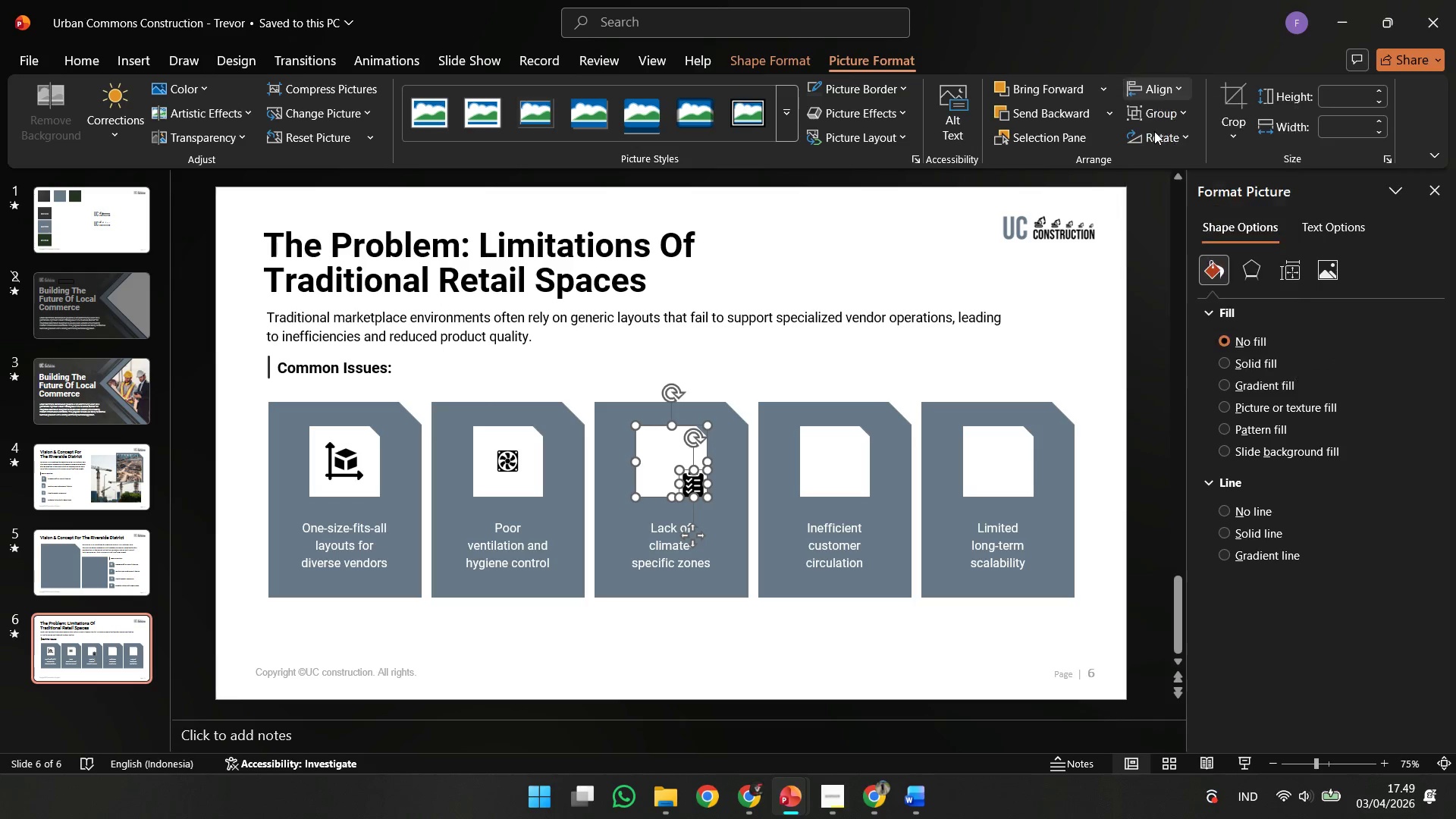 
double_click([1154, 87])
 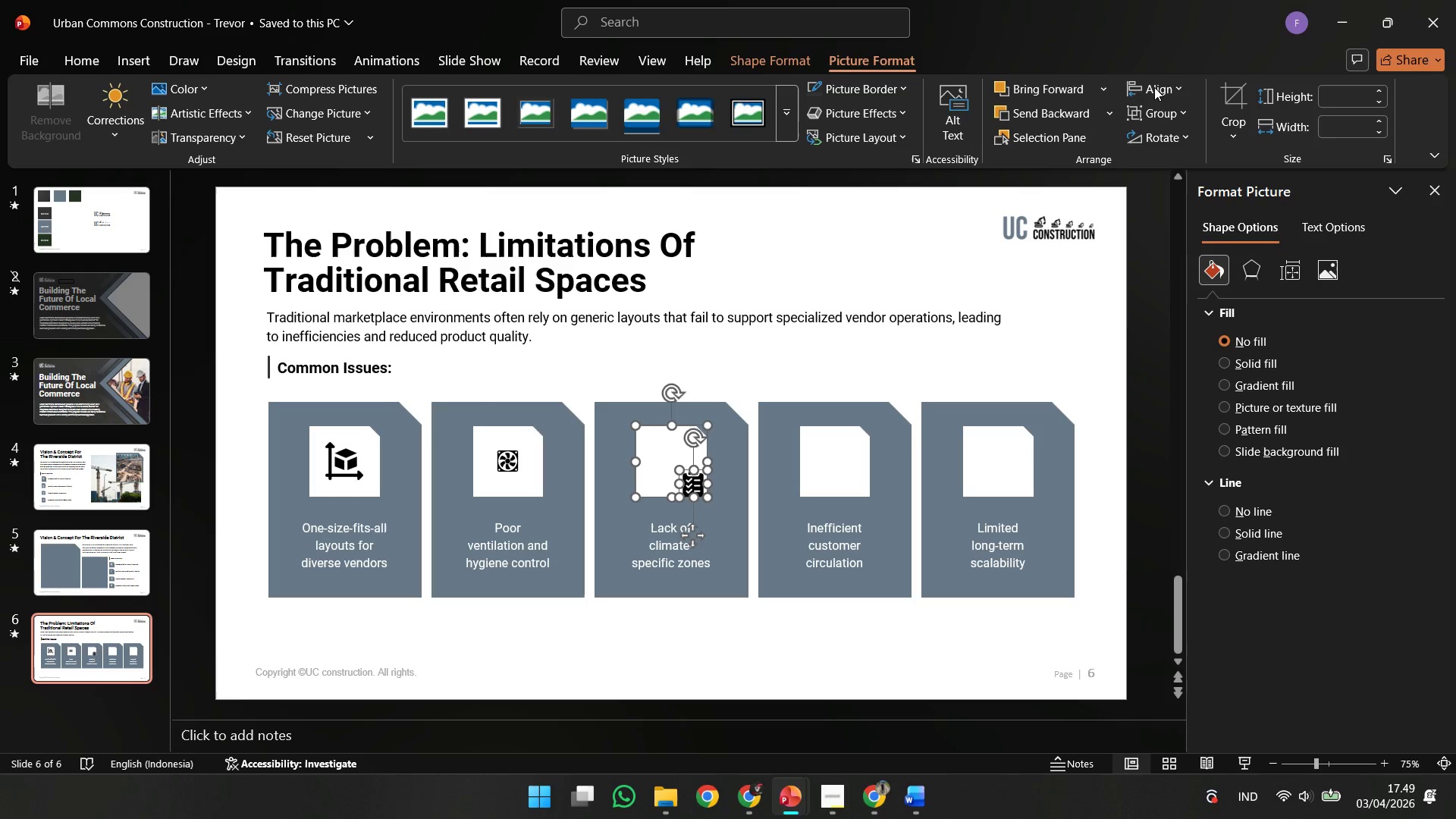 
mouse_move([1157, 121])
 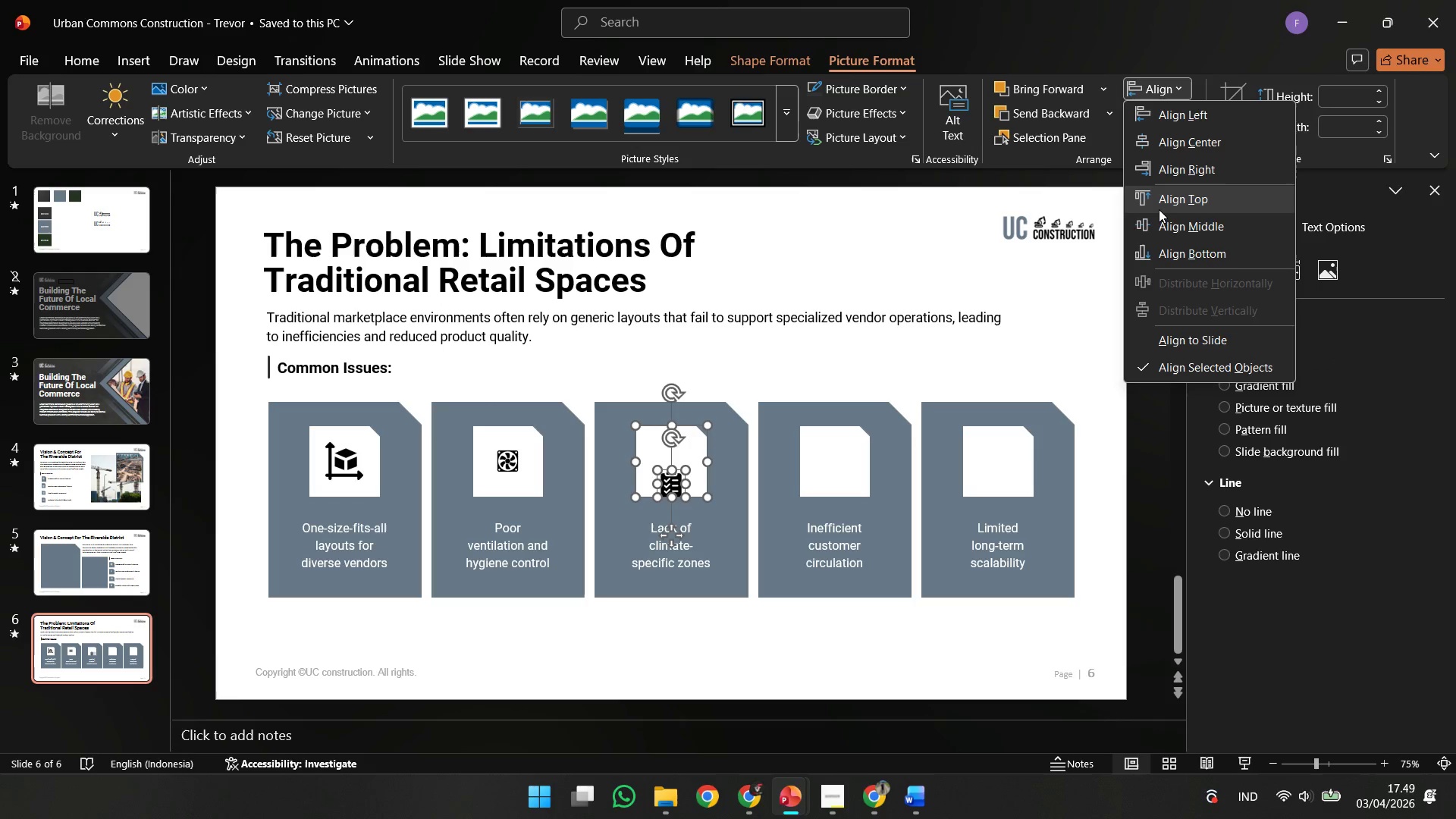 
left_click_drag(start_coordinate=[1159, 209], to_coordinate=[1156, 228])
 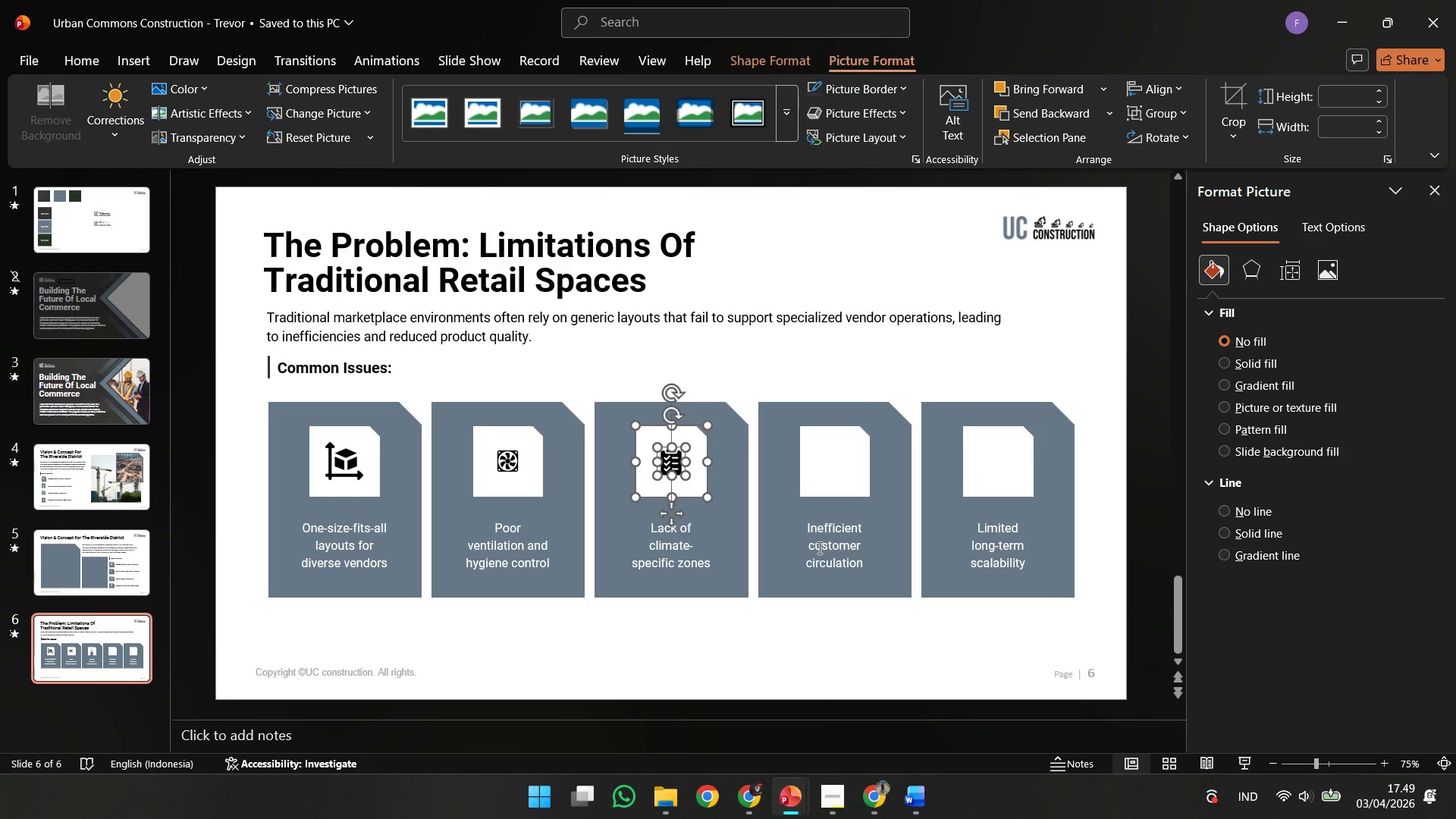 
left_click([802, 547])
 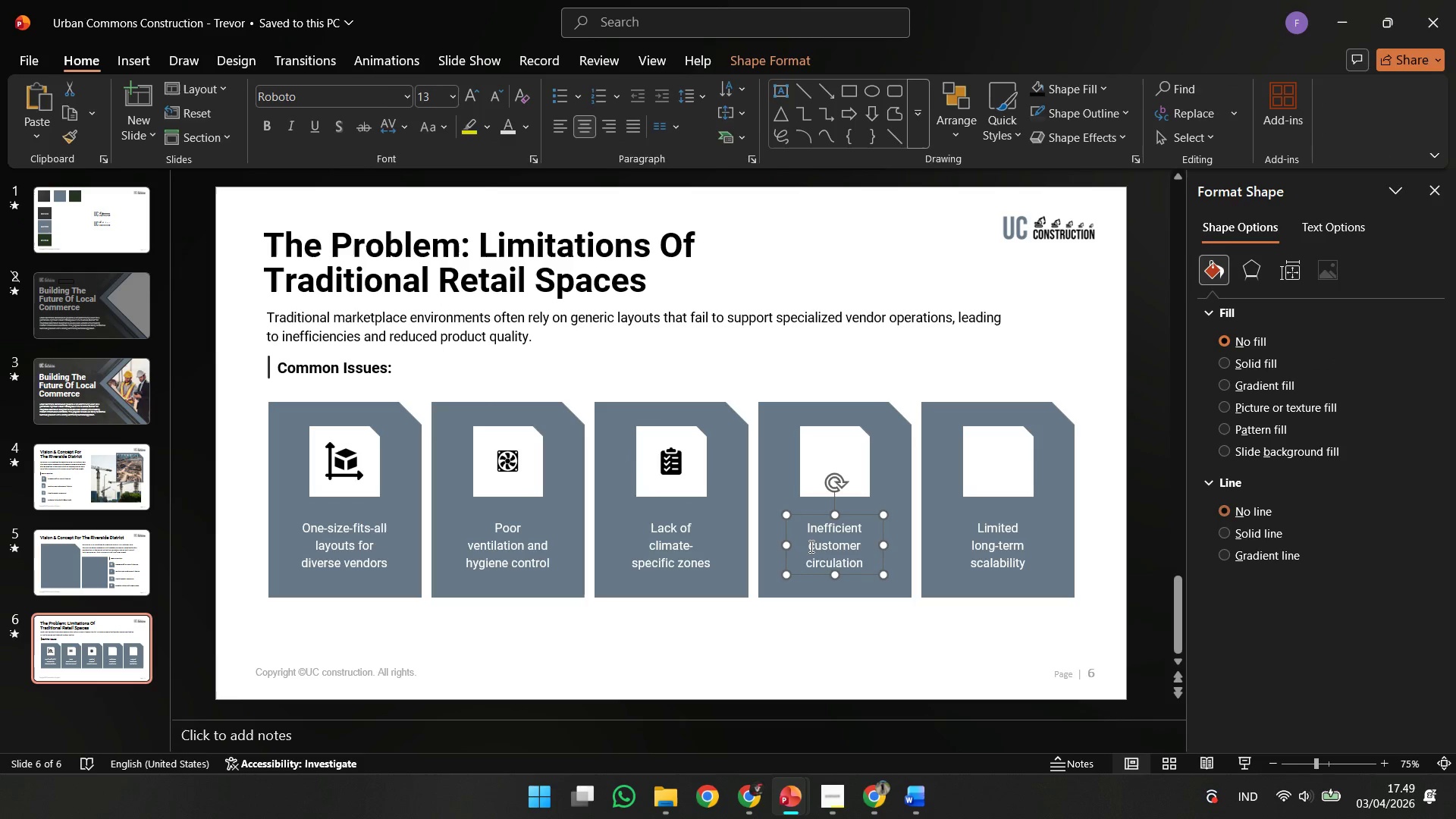 
left_click_drag(start_coordinate=[810, 546], to_coordinate=[908, 545])
 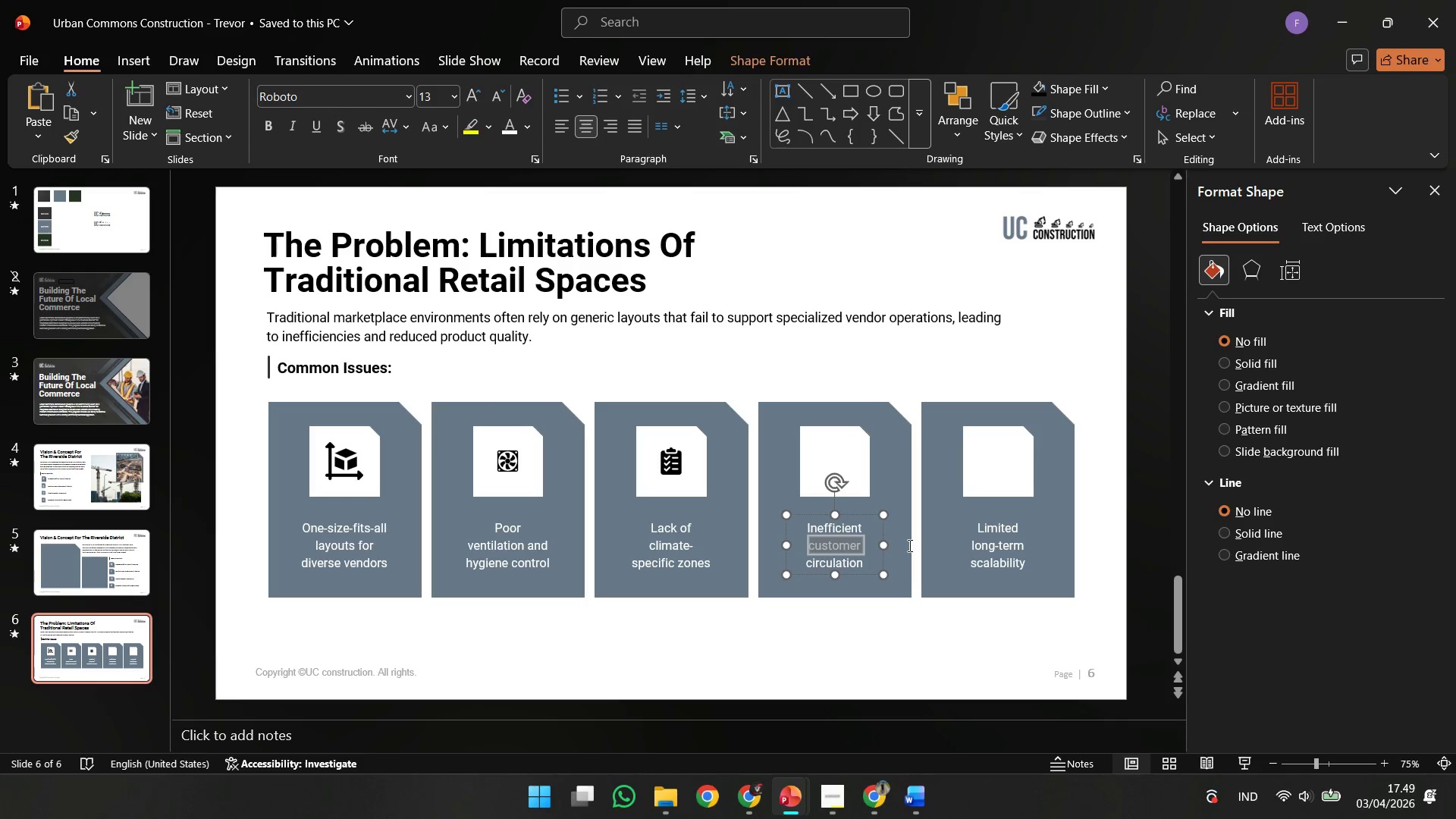 
key(Control+C)
 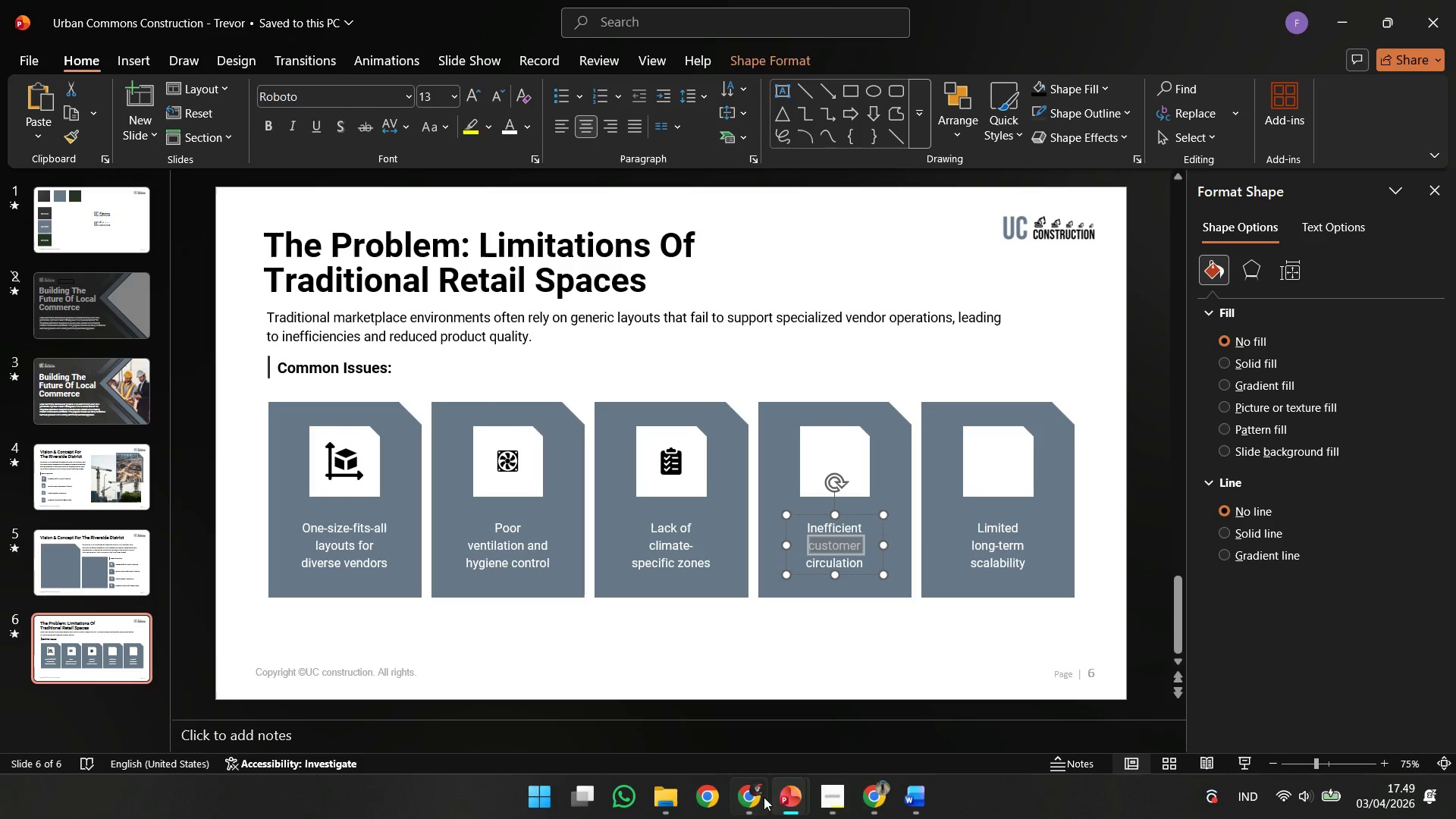 
left_click([762, 798])
 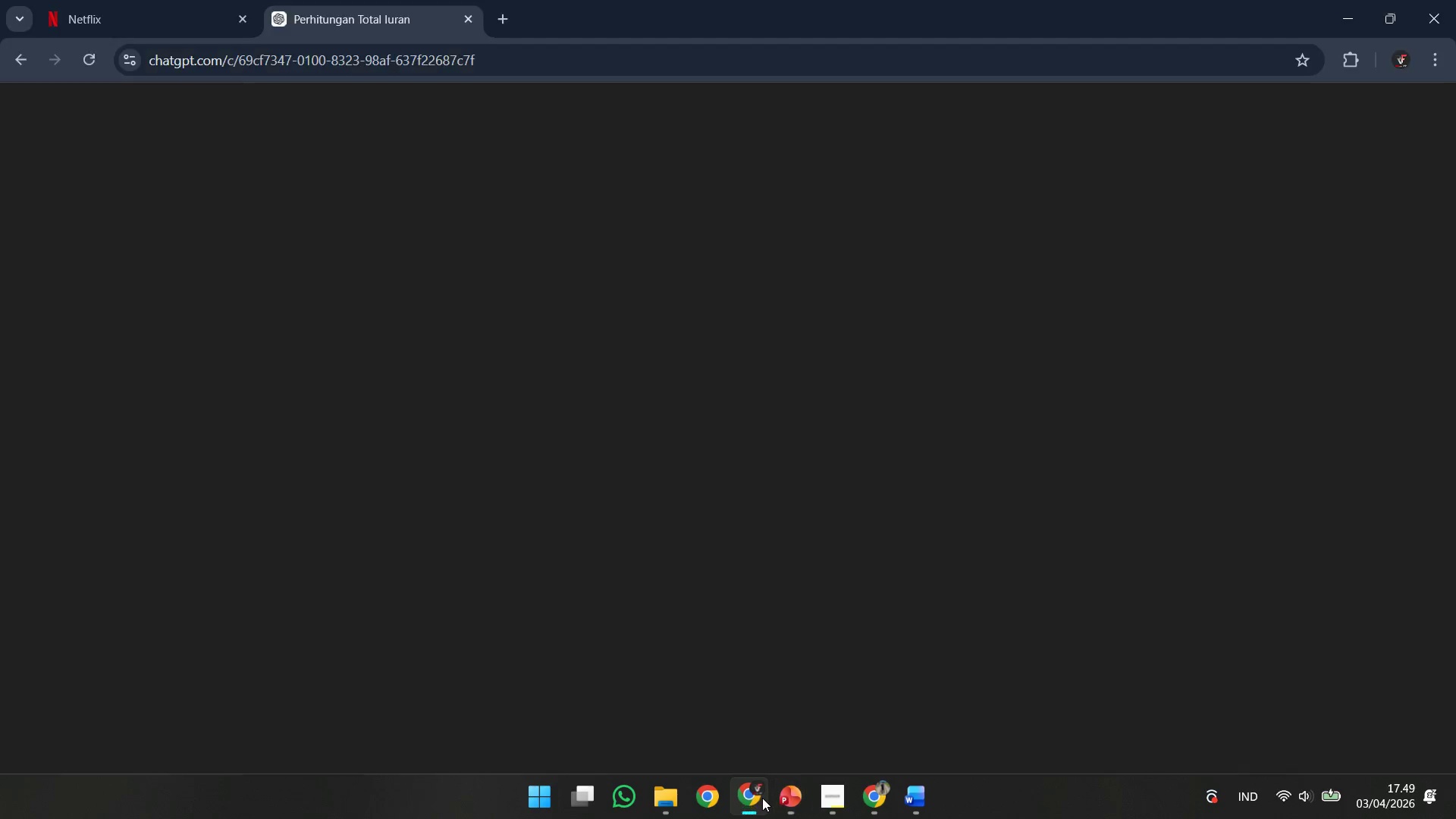 
left_click([762, 798])
 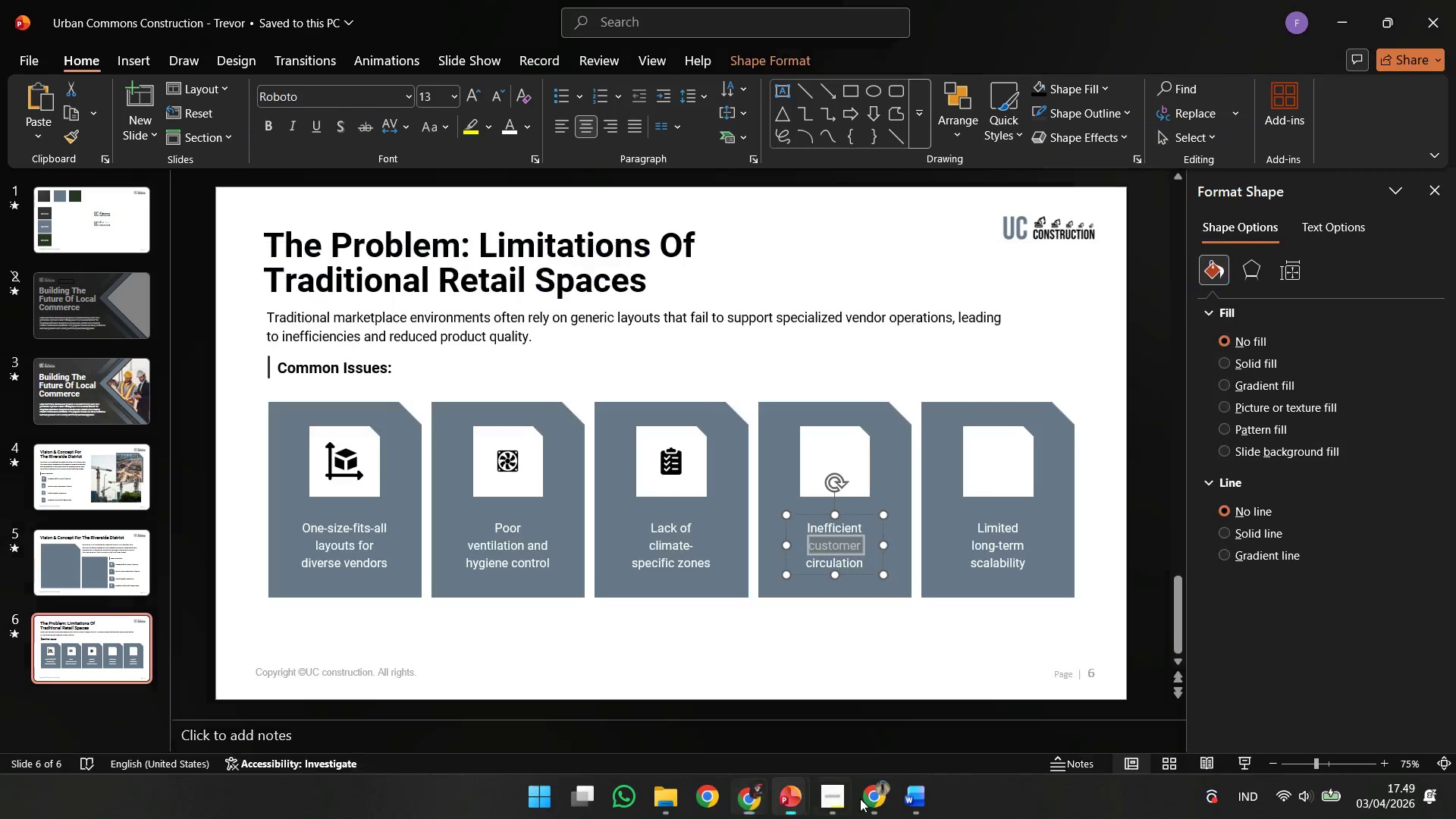 
left_click([878, 802])
 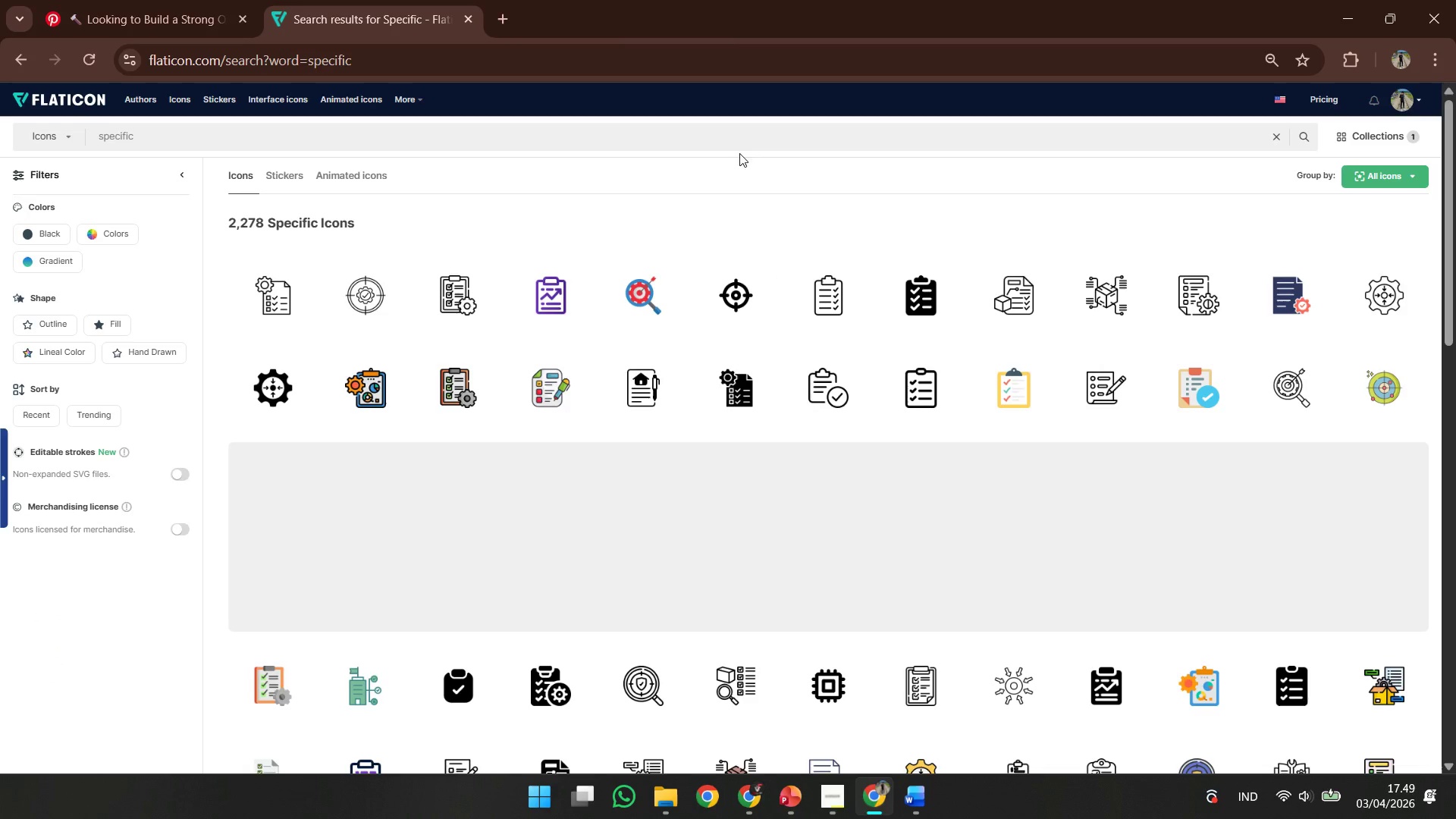 
left_click([738, 146])
 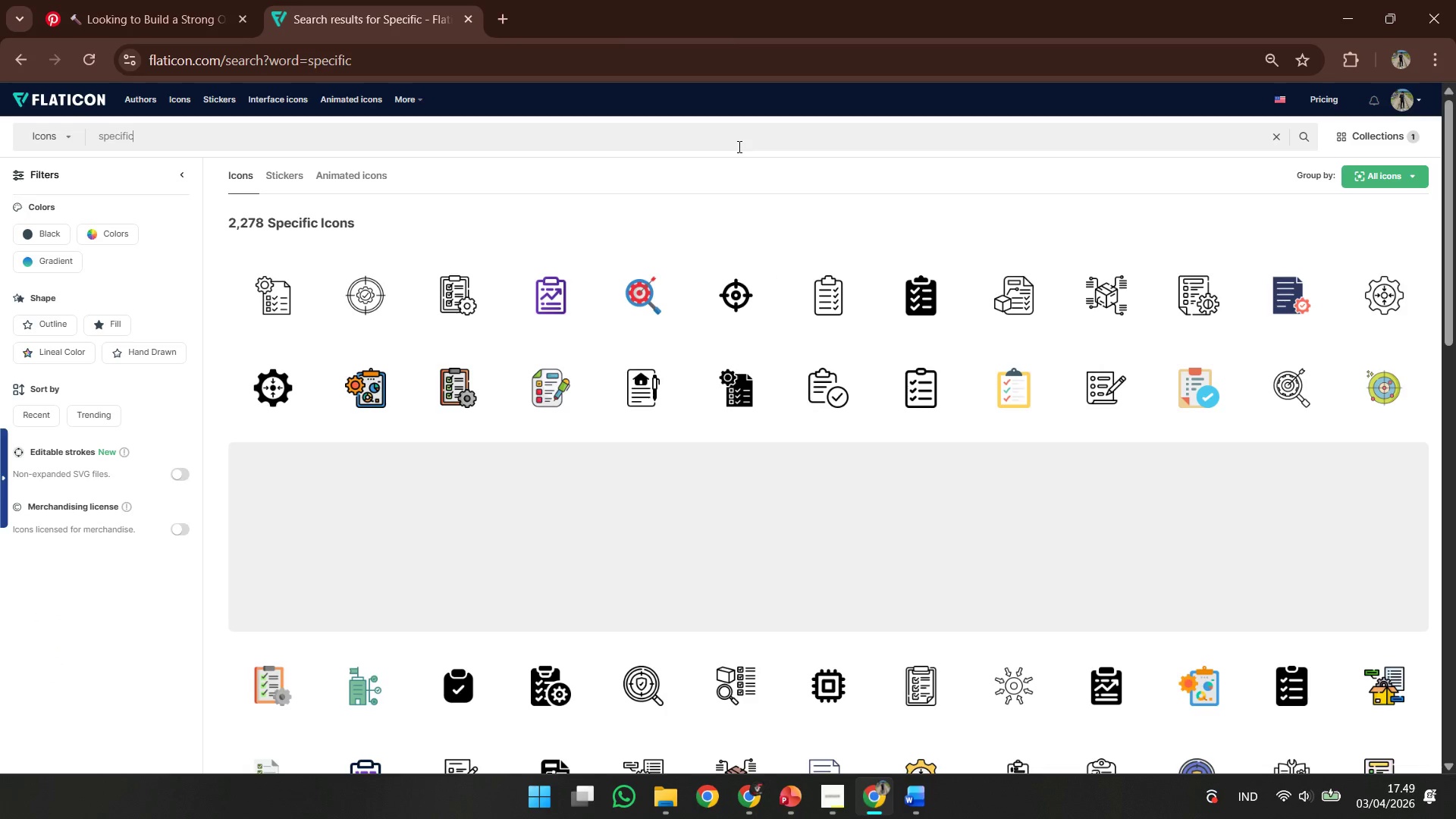 
key(Control+A)
 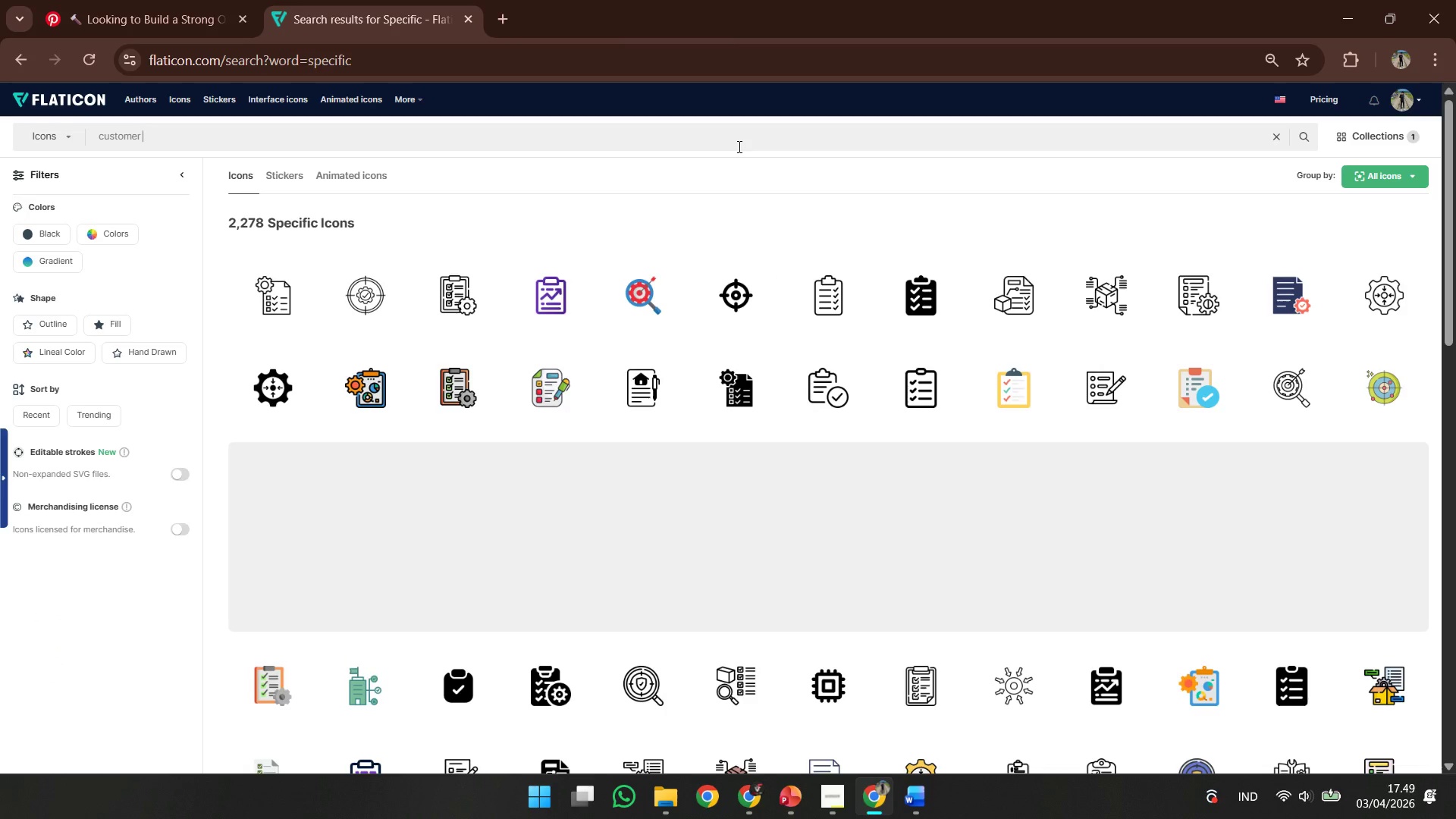 
key(Control+V)
 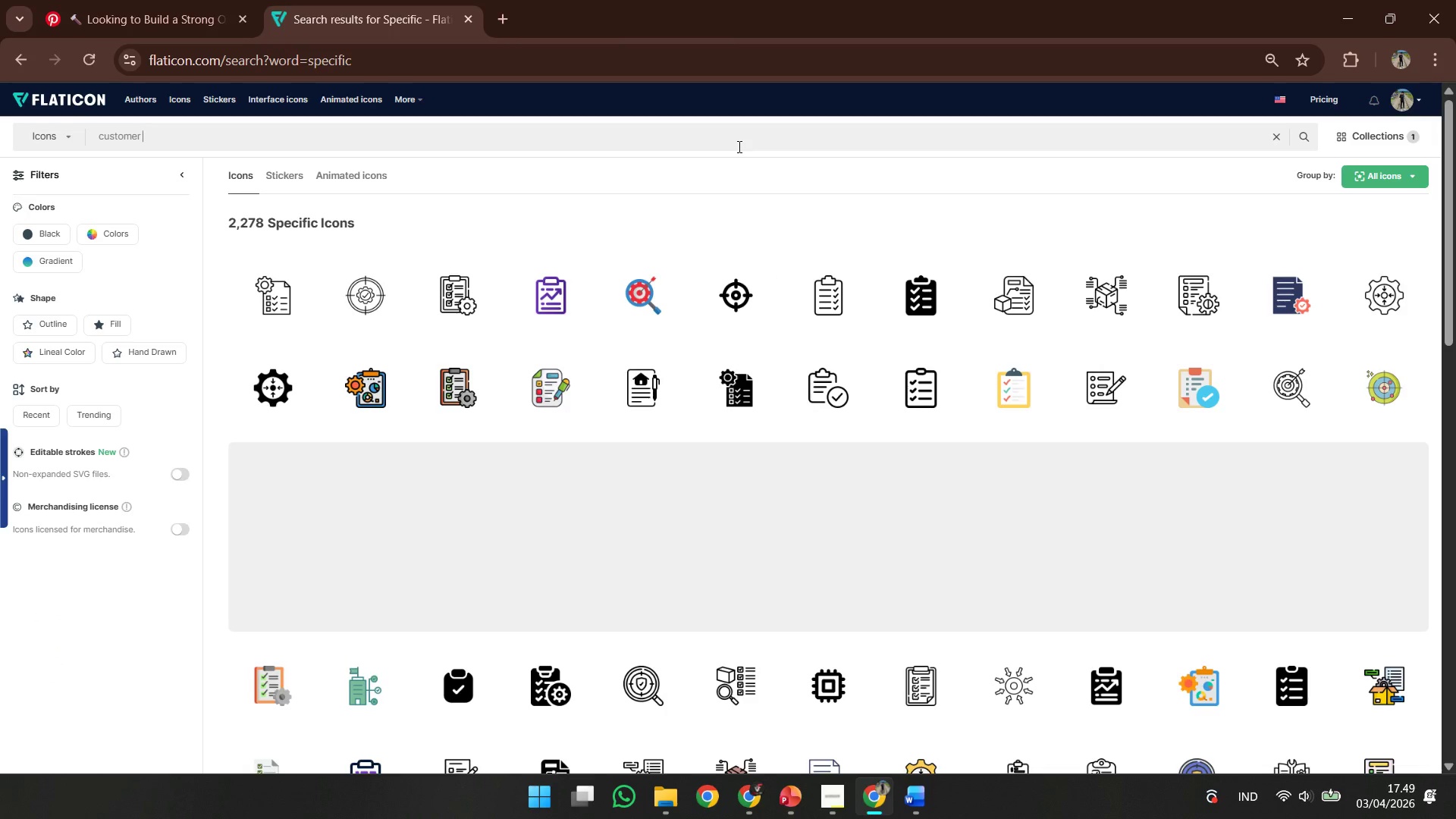 
key(Enter)
 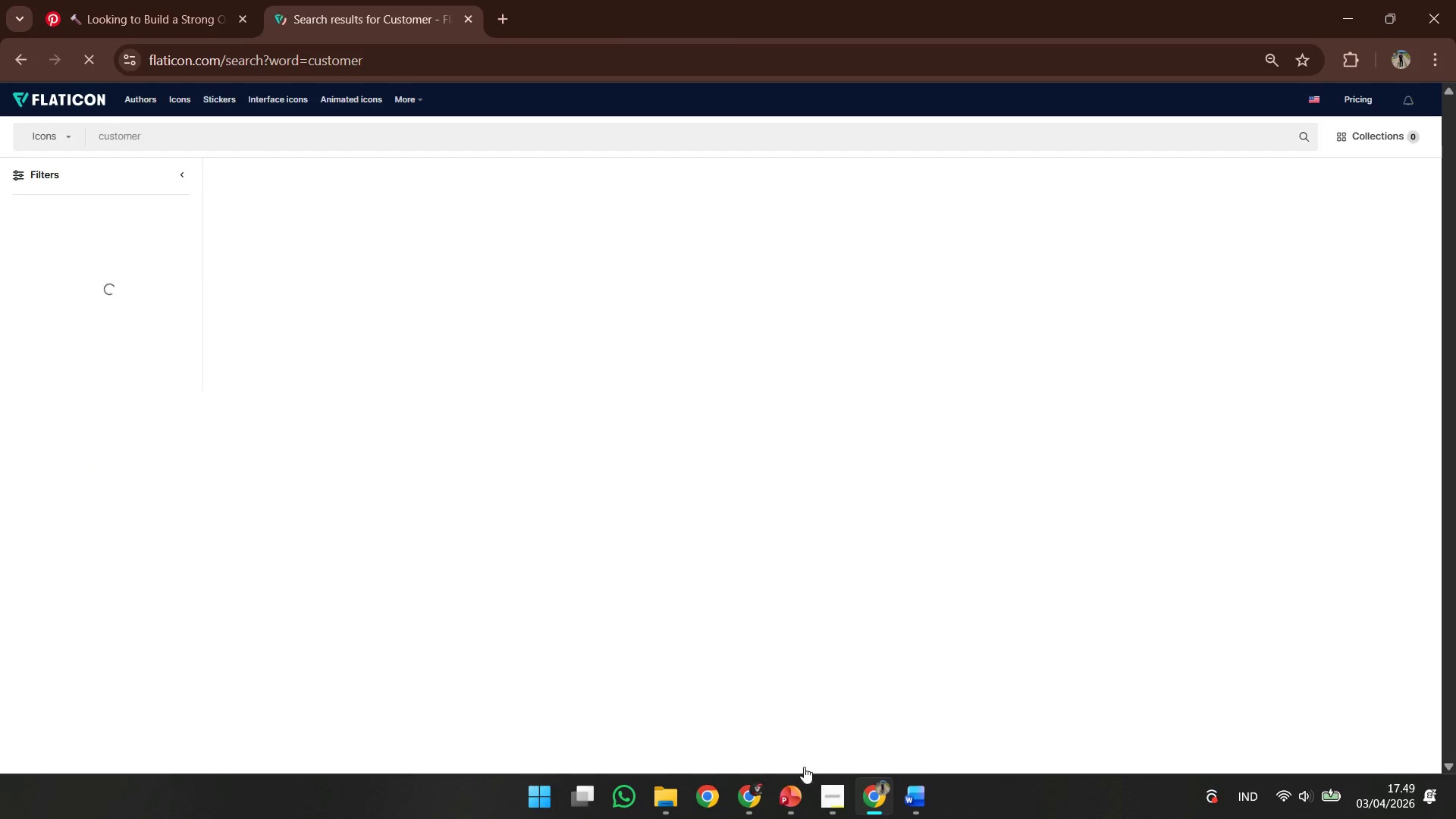 
left_click([822, 816])